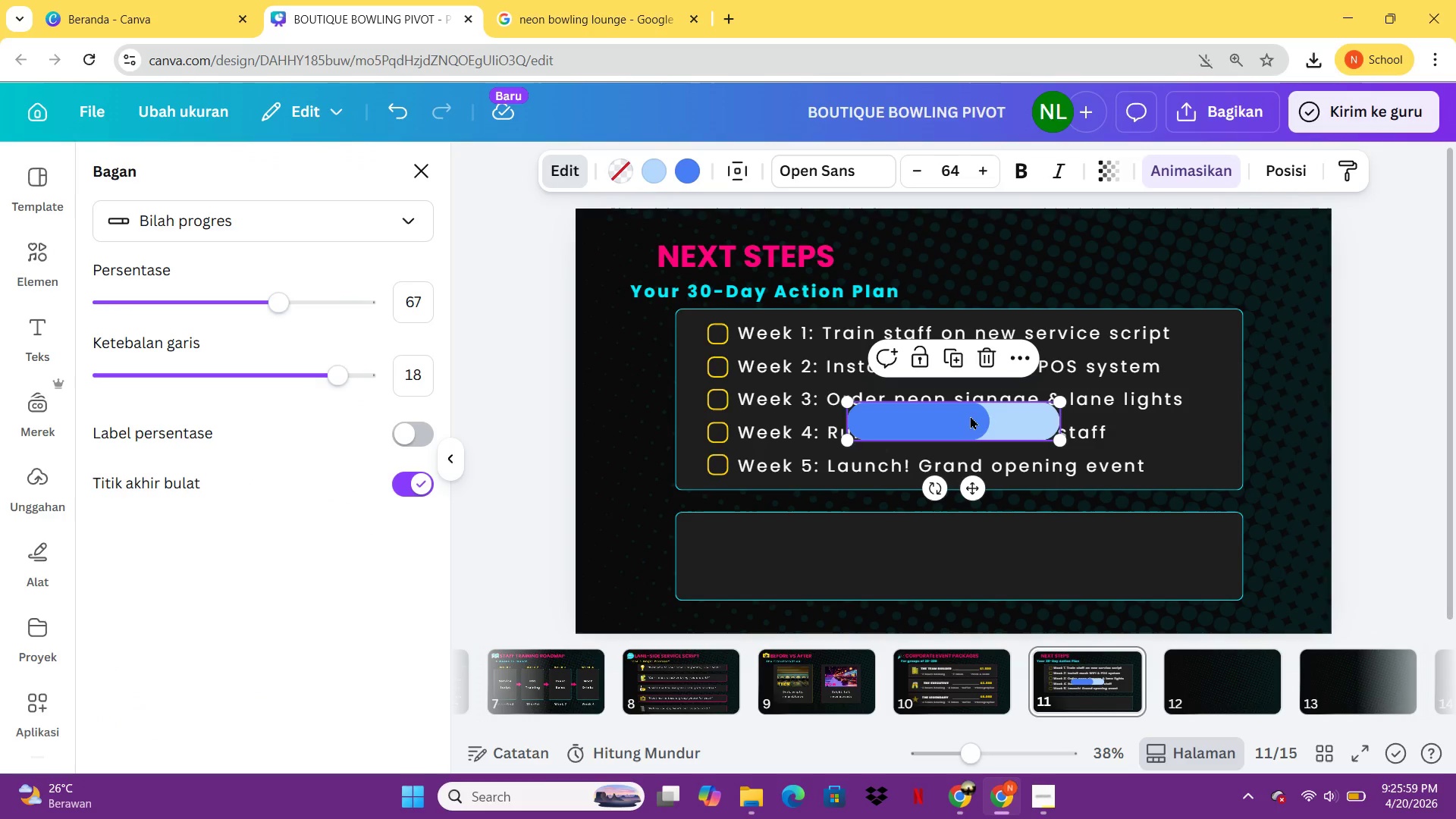 
left_click_drag(start_coordinate=[972, 417], to_coordinate=[958, 454])
 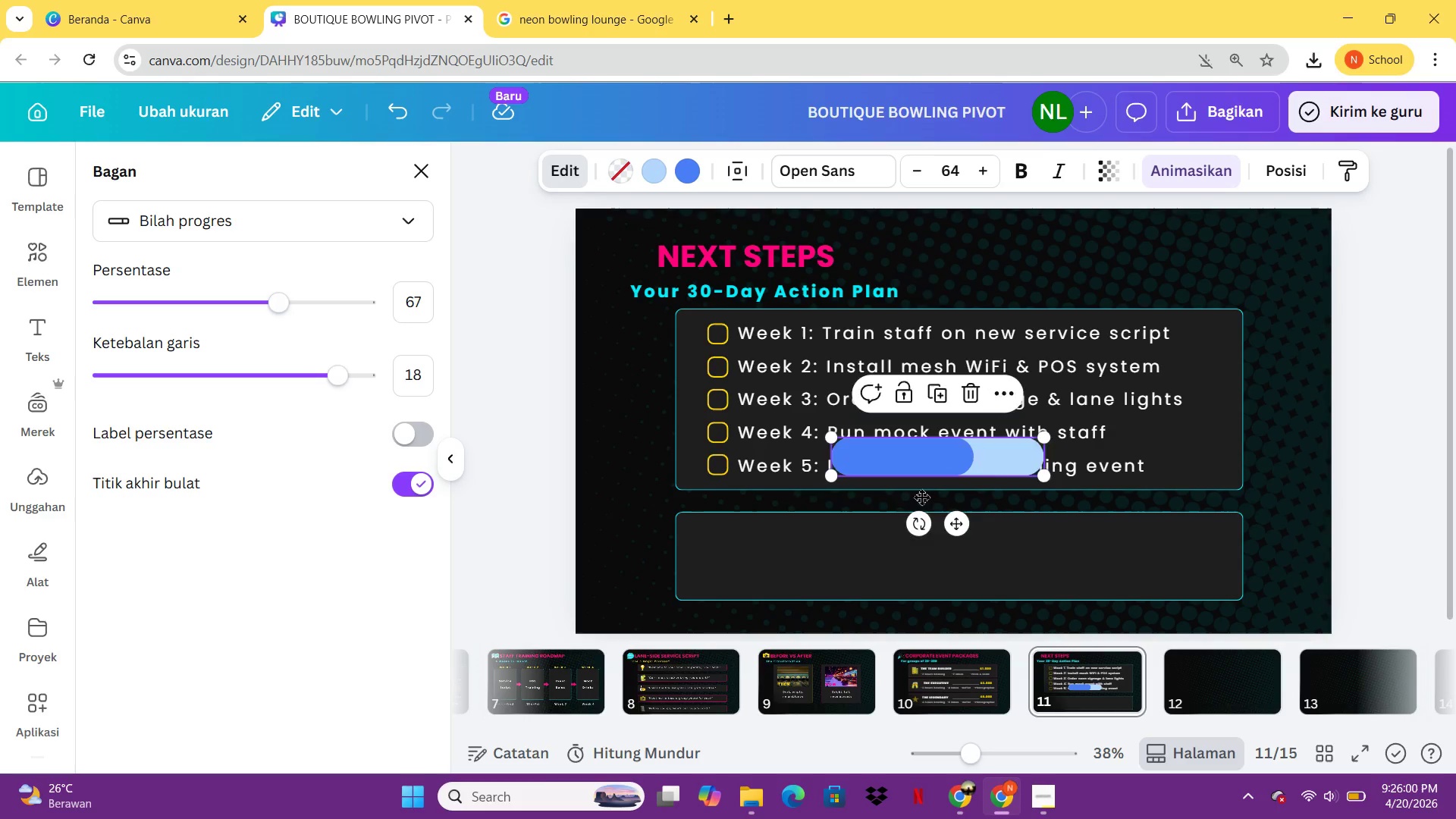 
left_click_drag(start_coordinate=[958, 454], to_coordinate=[857, 563])
 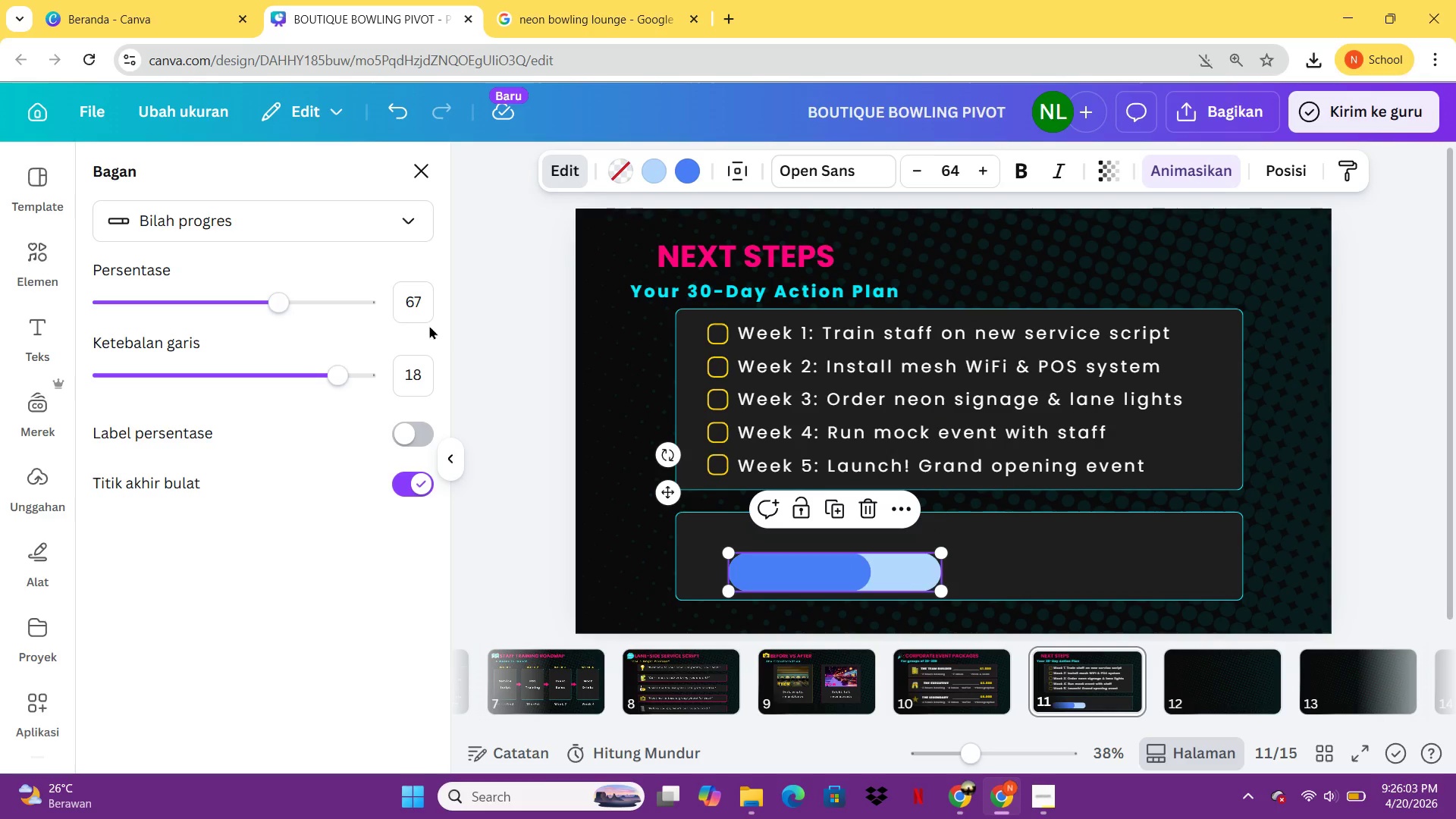 
left_click([420, 300])
 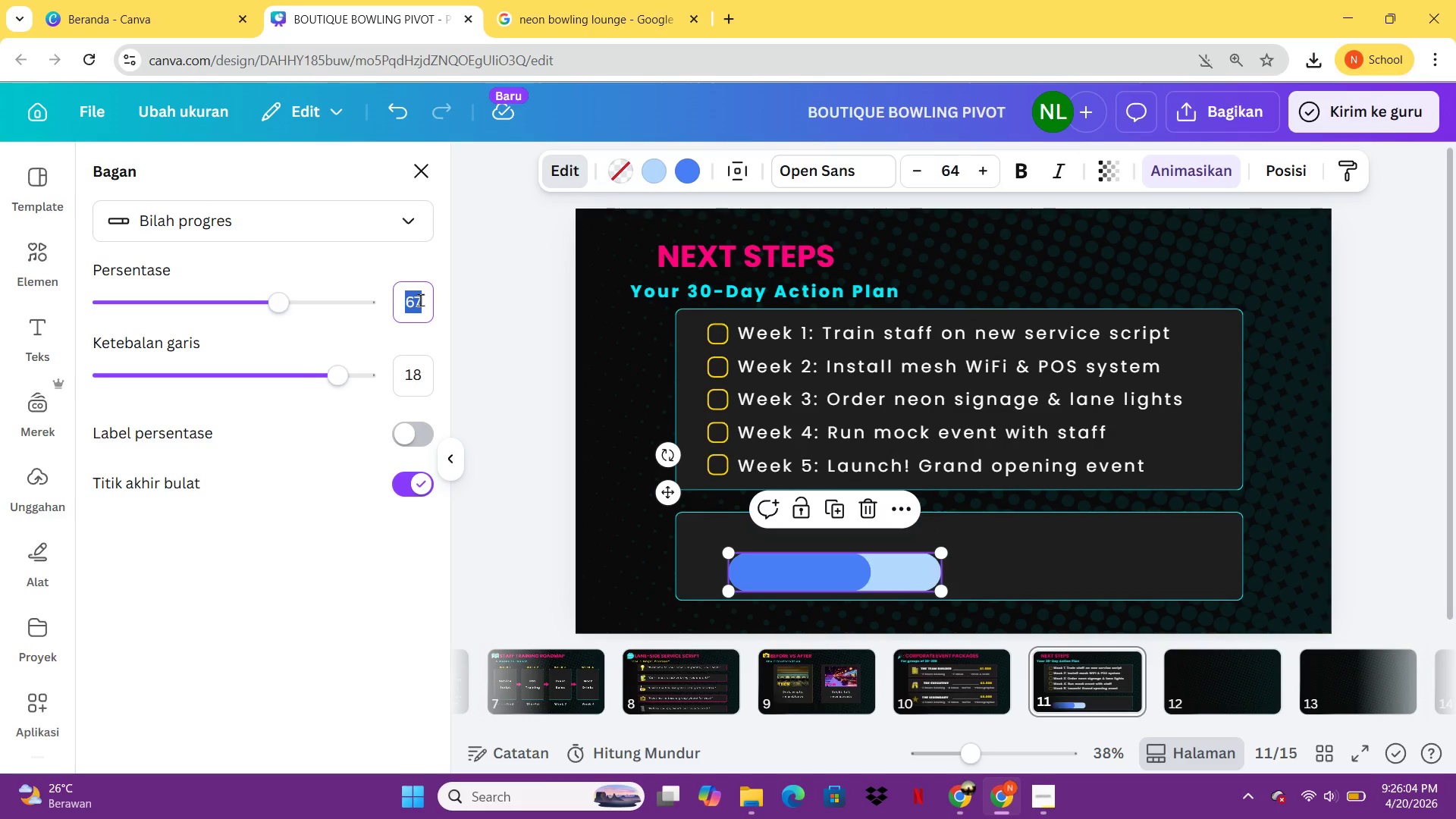 
type(30)
 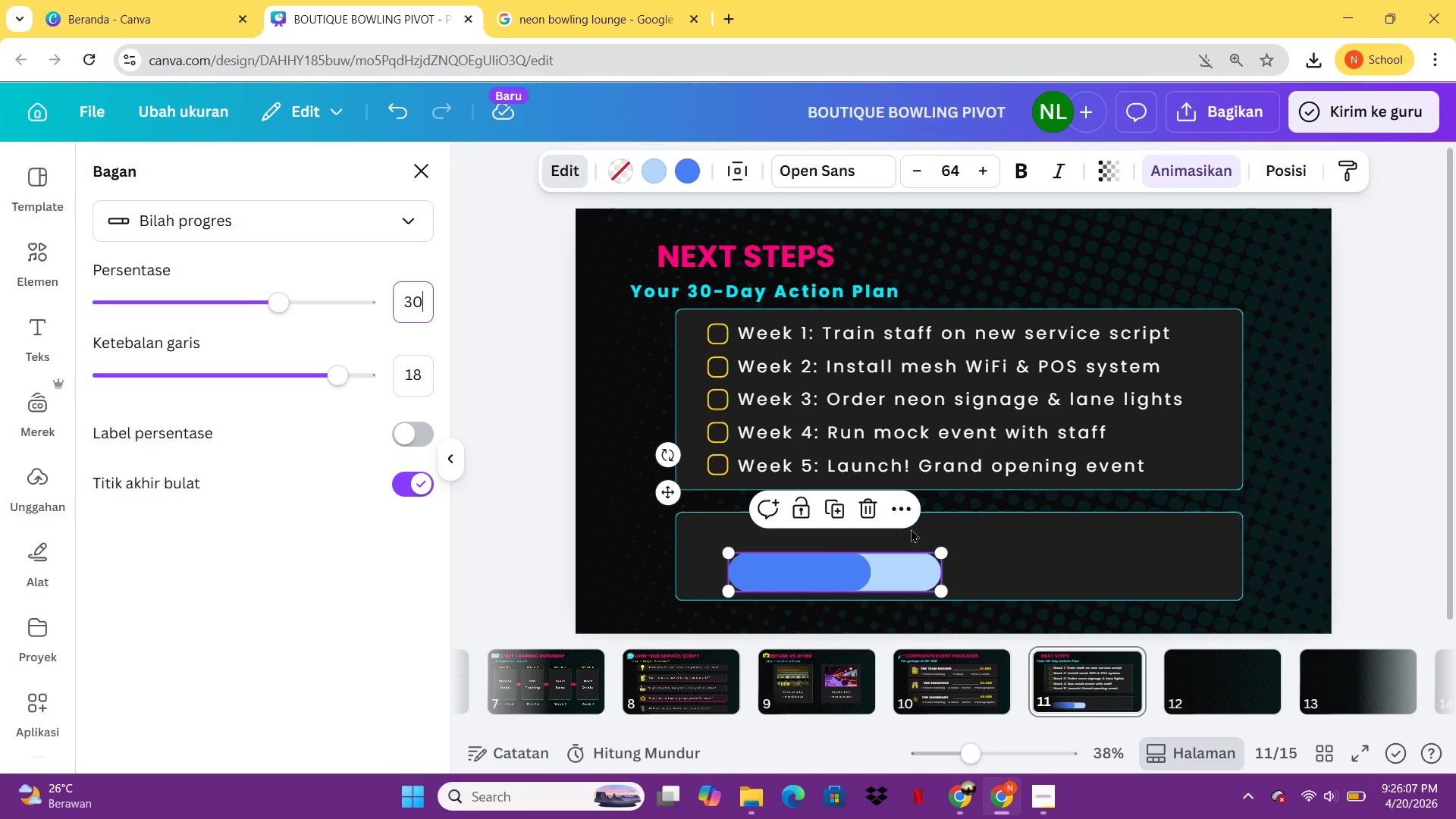 
left_click_drag(start_coordinate=[949, 553], to_coordinate=[1159, 543])
 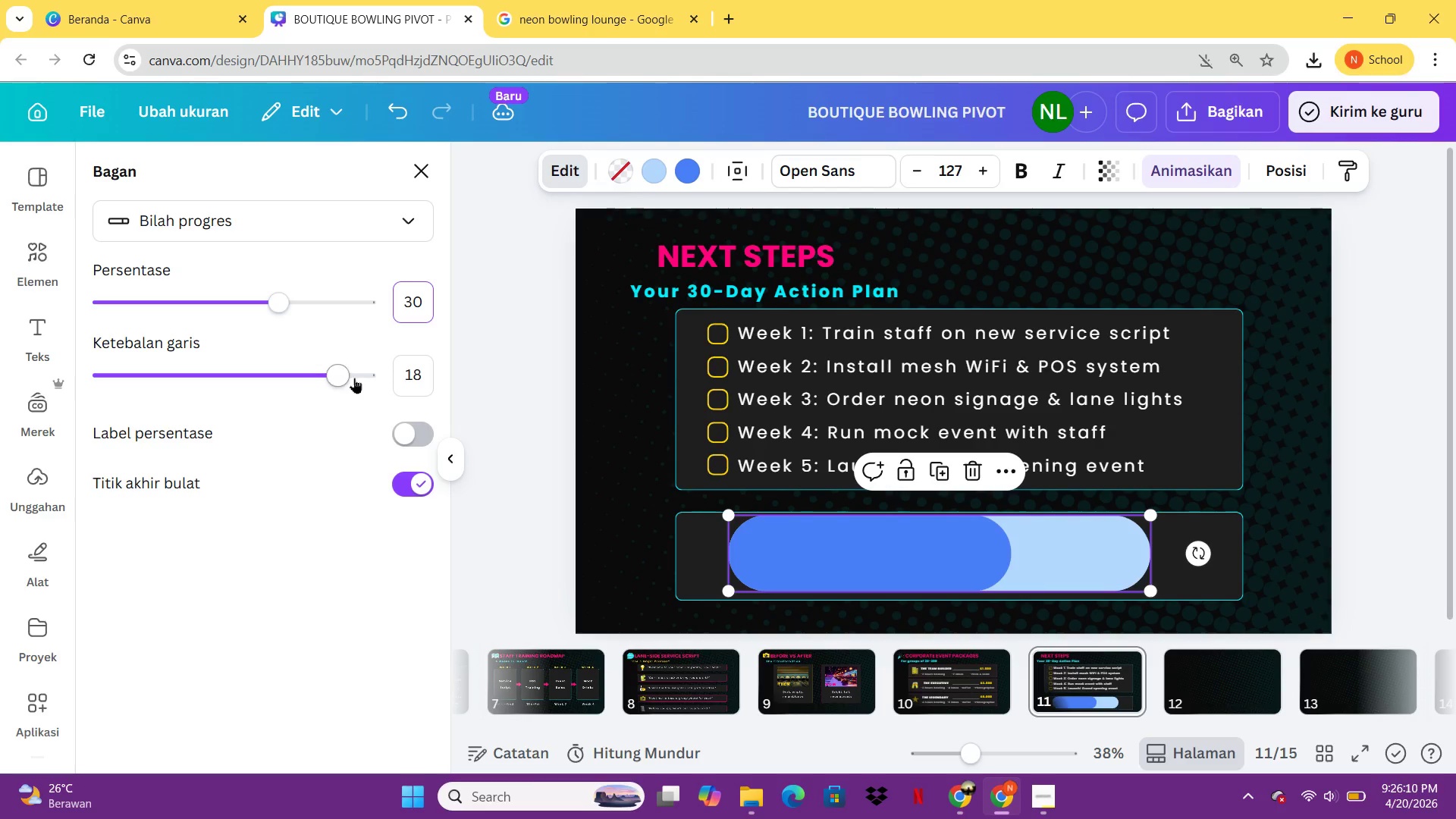 
left_click_drag(start_coordinate=[352, 375], to_coordinate=[184, 375])
 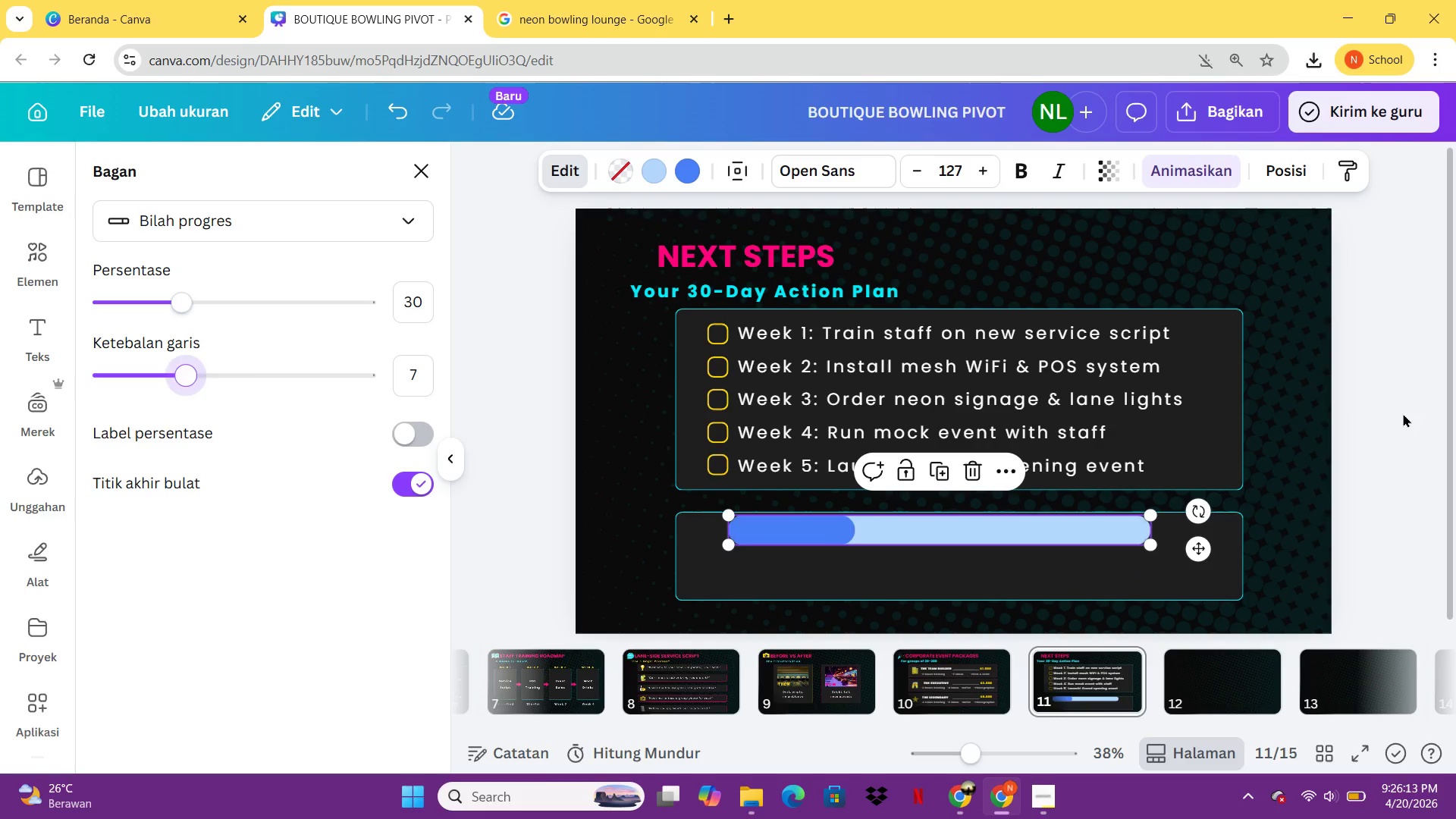 
left_click([1403, 413])
 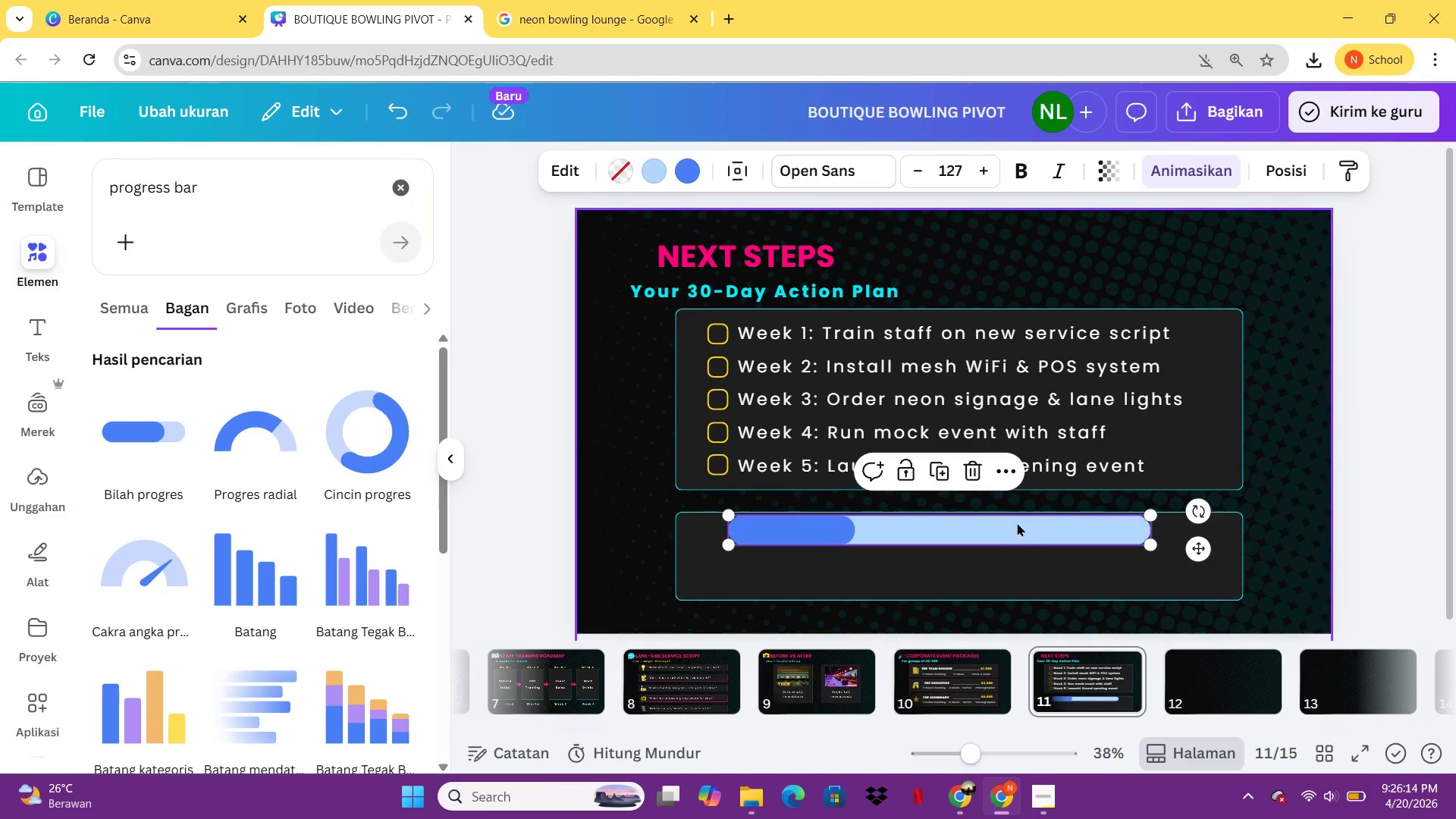 
left_click_drag(start_coordinate=[1015, 523], to_coordinate=[990, 548])
 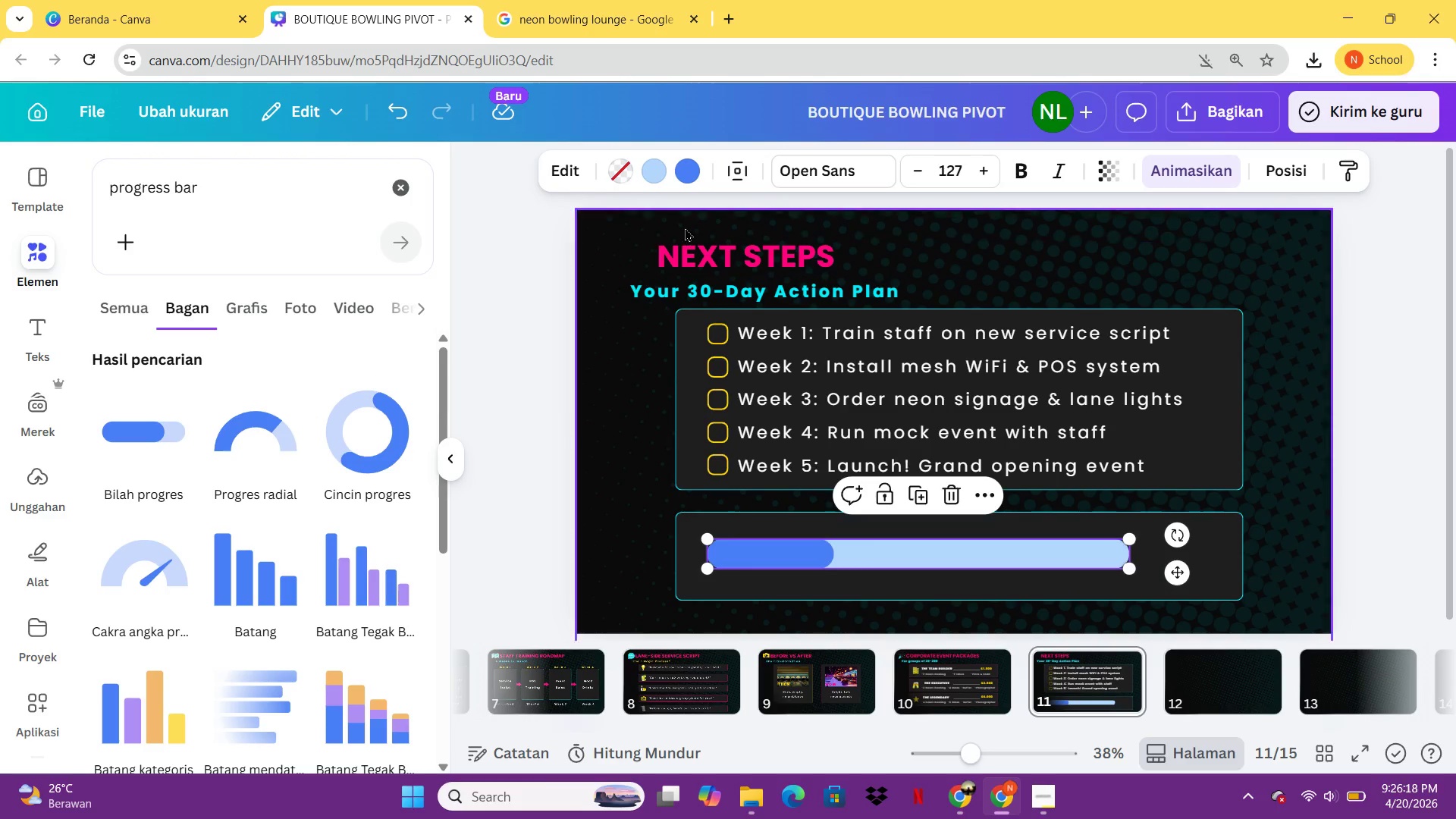 
left_click([689, 177])
 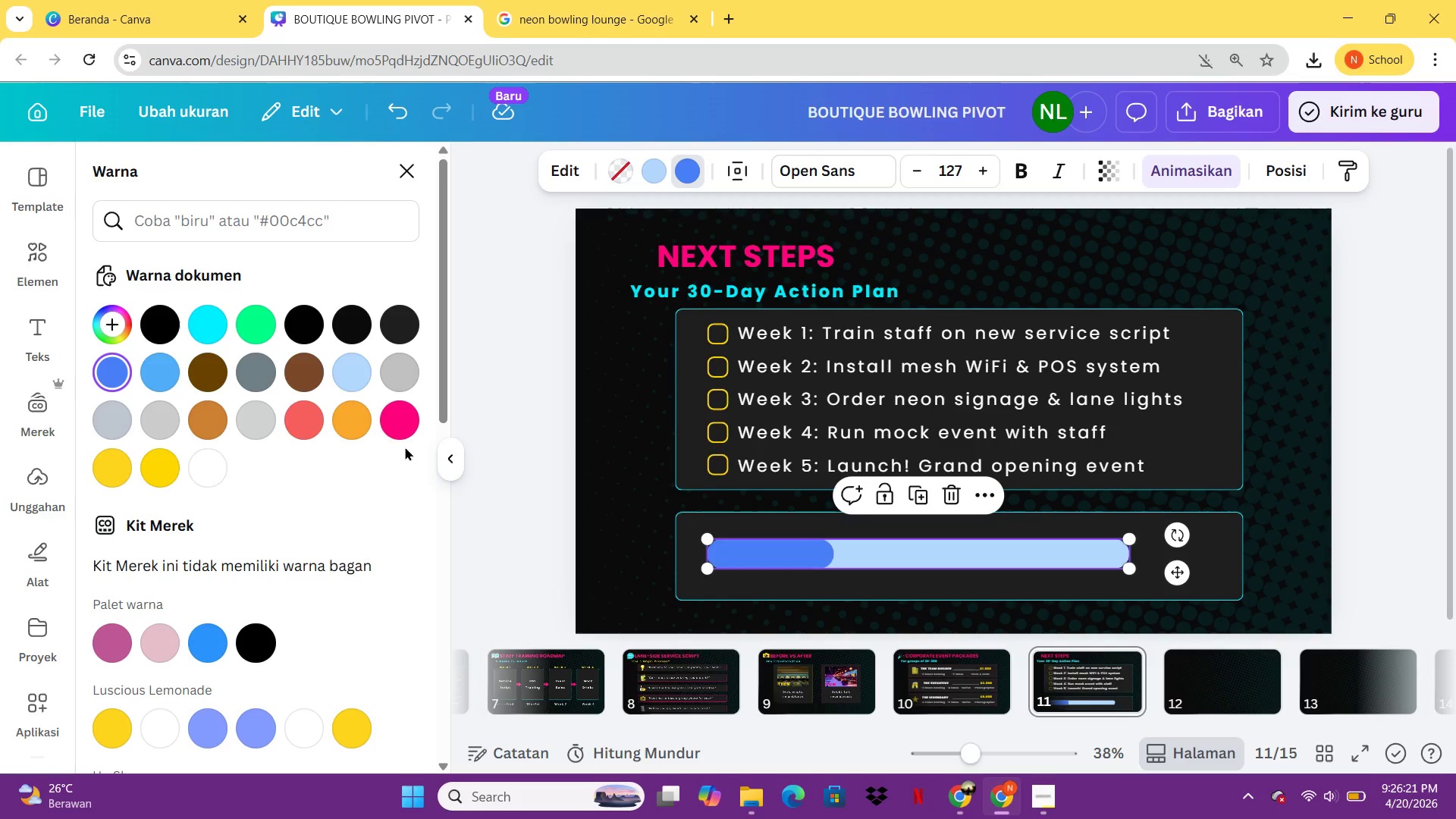 
left_click([391, 403])
 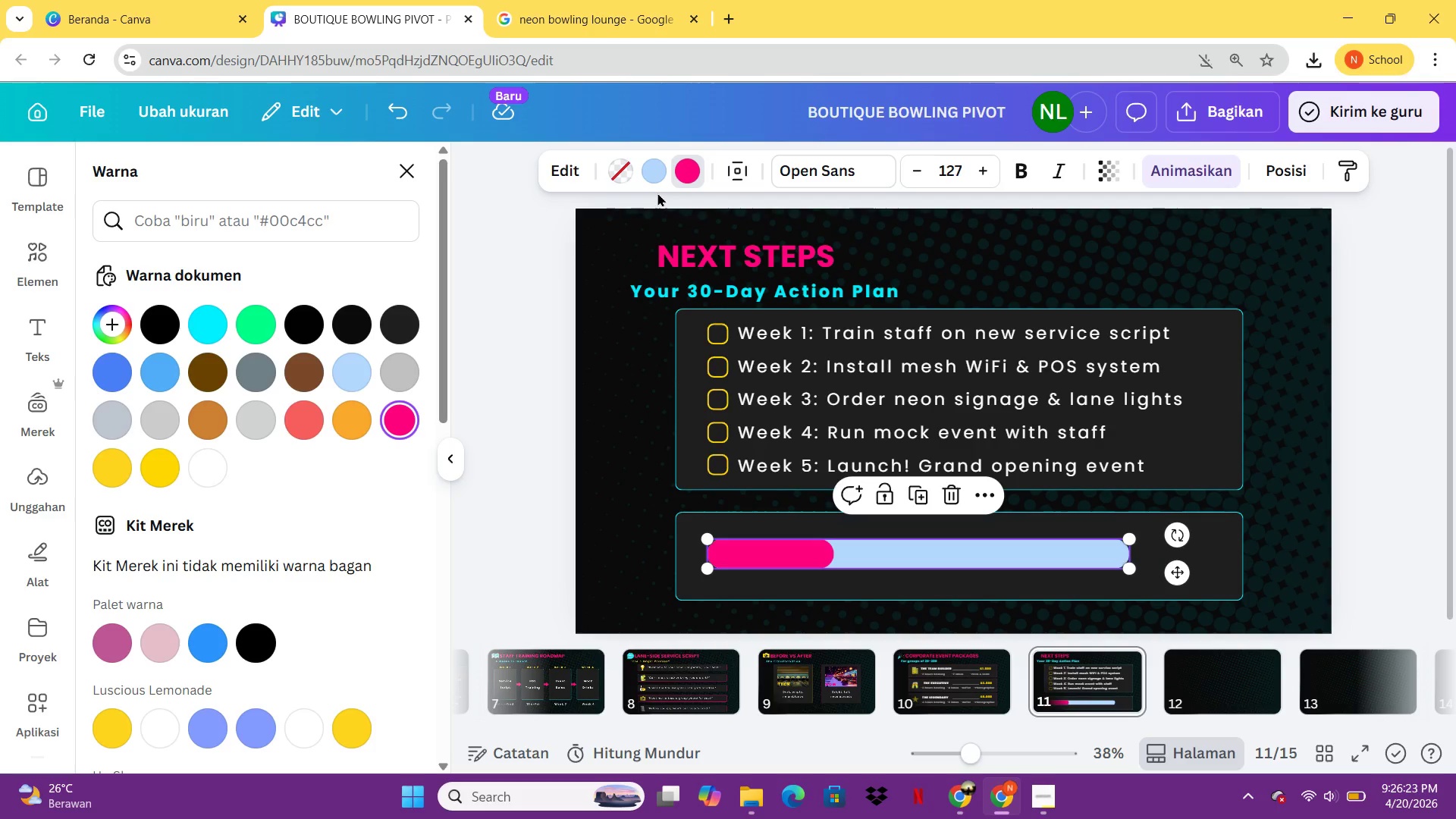 
left_click([657, 179])
 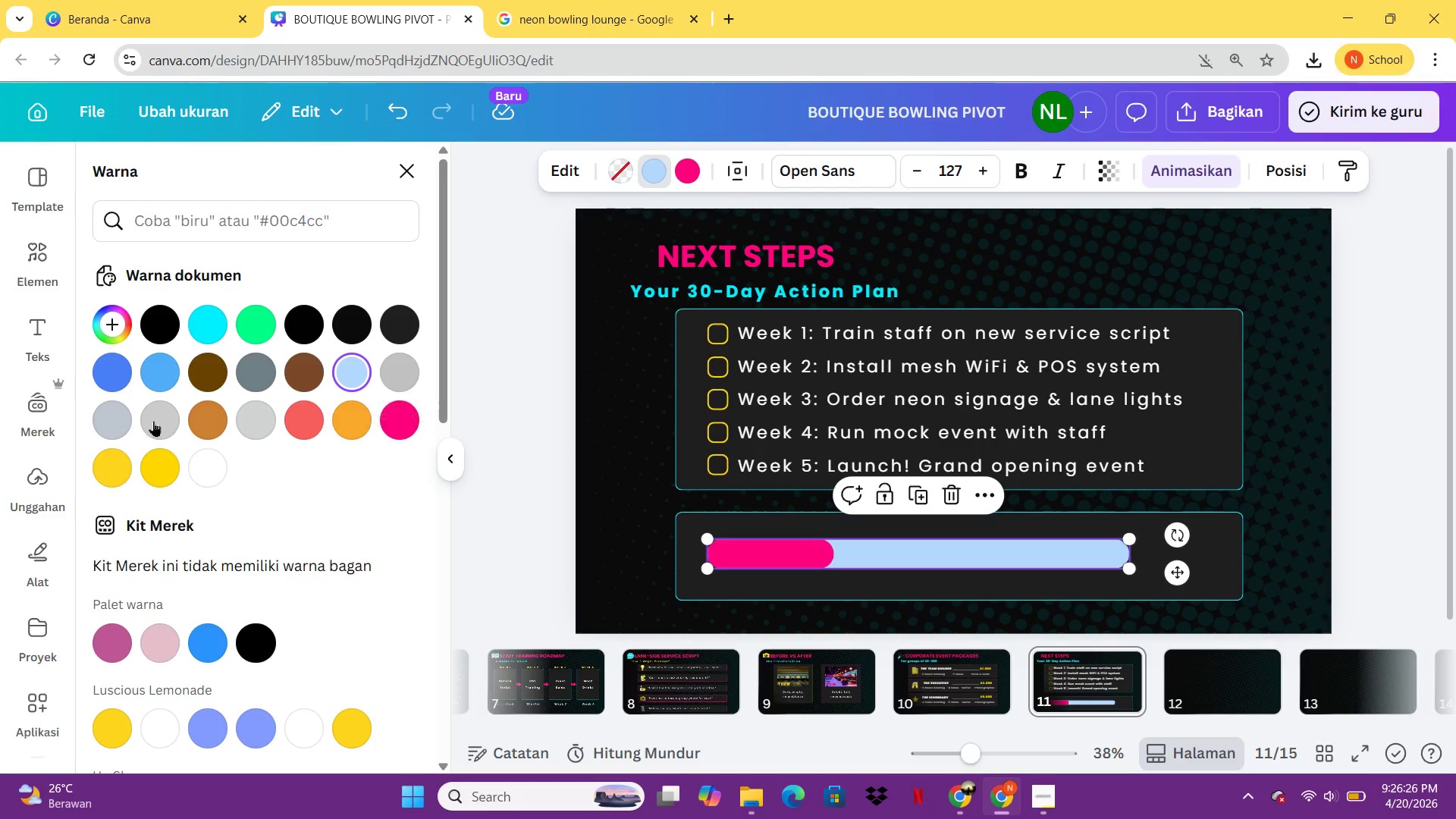 
left_click([153, 421])
 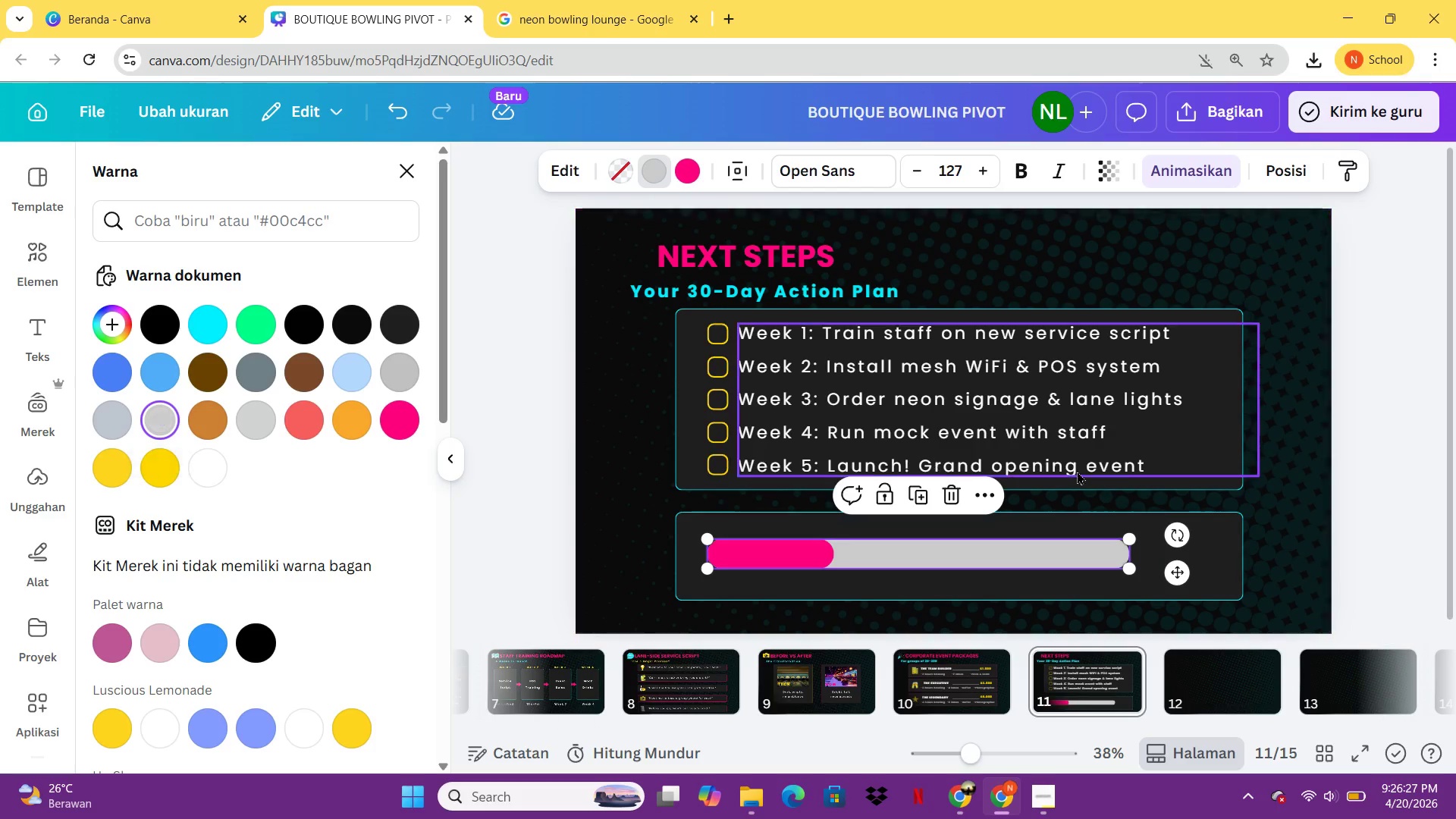 
left_click([1215, 482])
 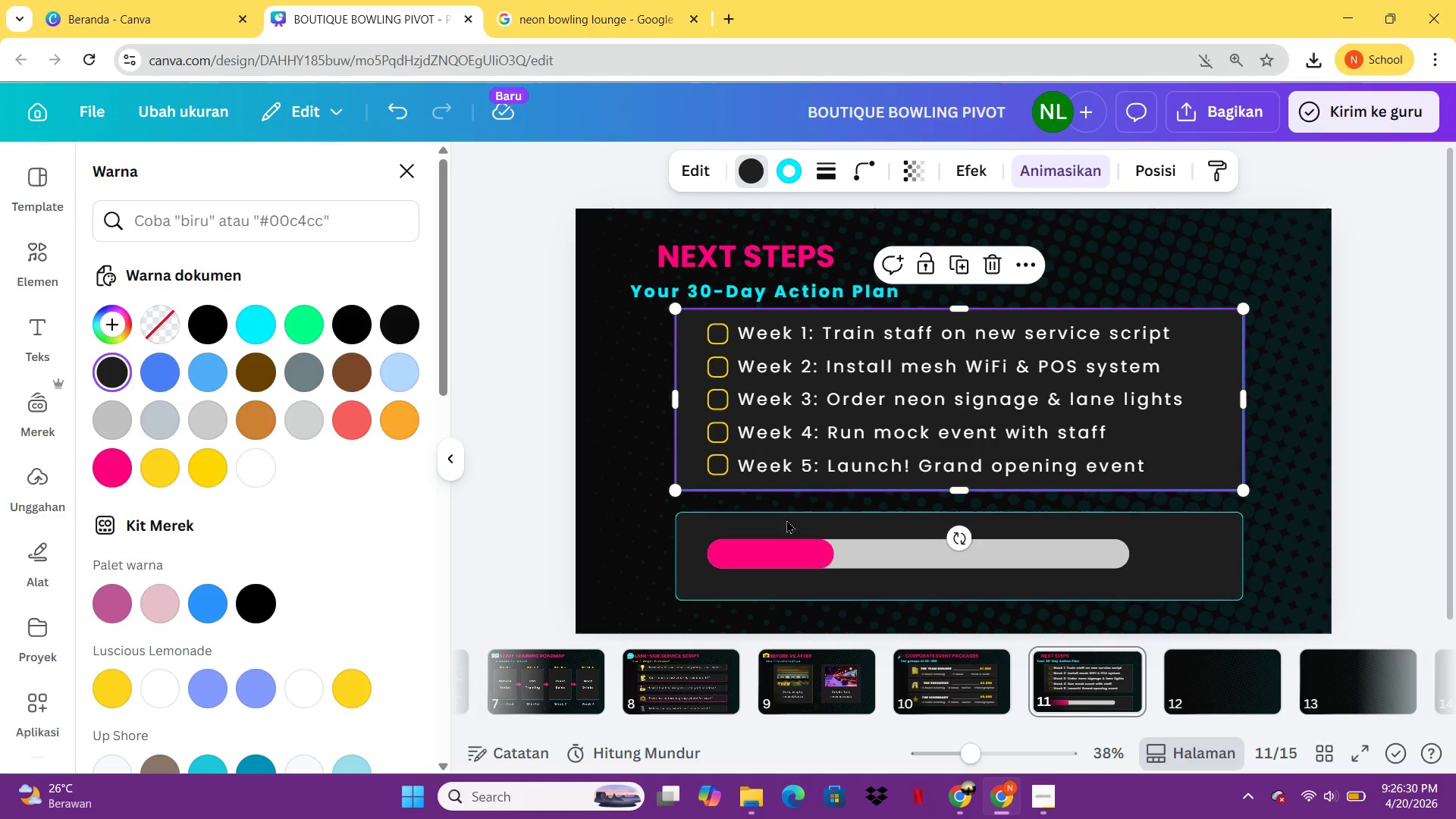 
left_click([848, 549])
 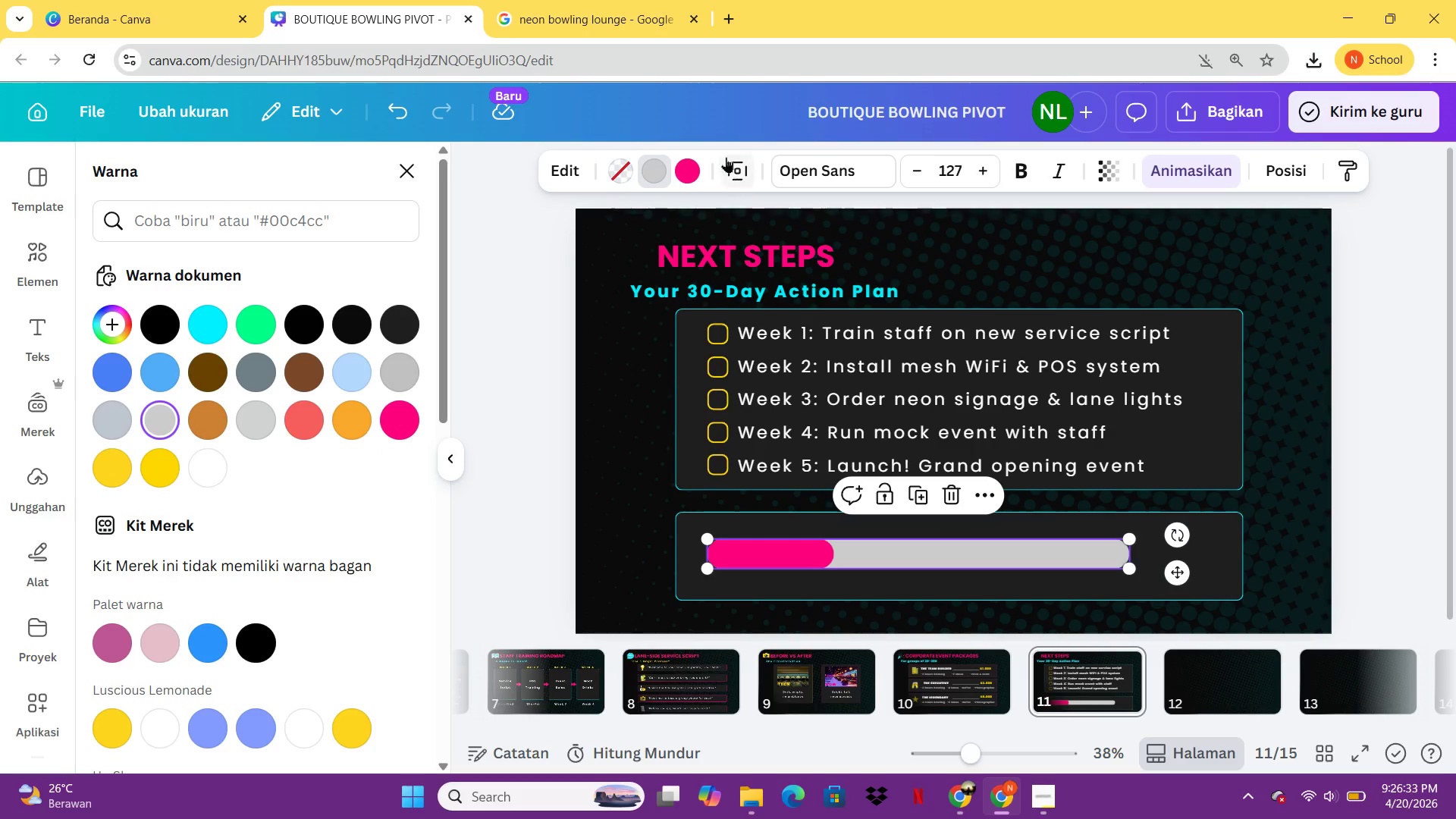 
left_click([564, 174])
 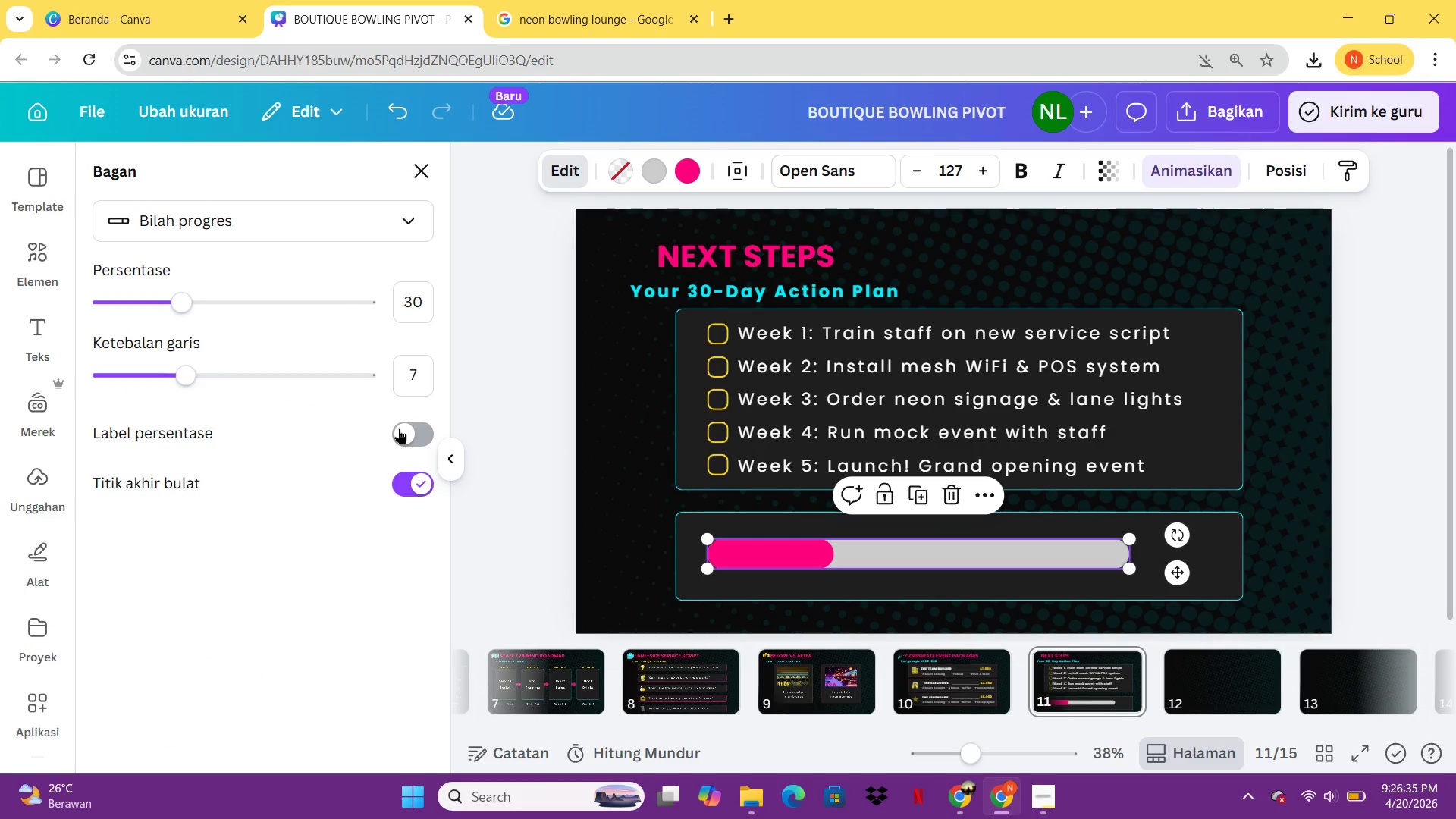 
left_click([412, 428])
 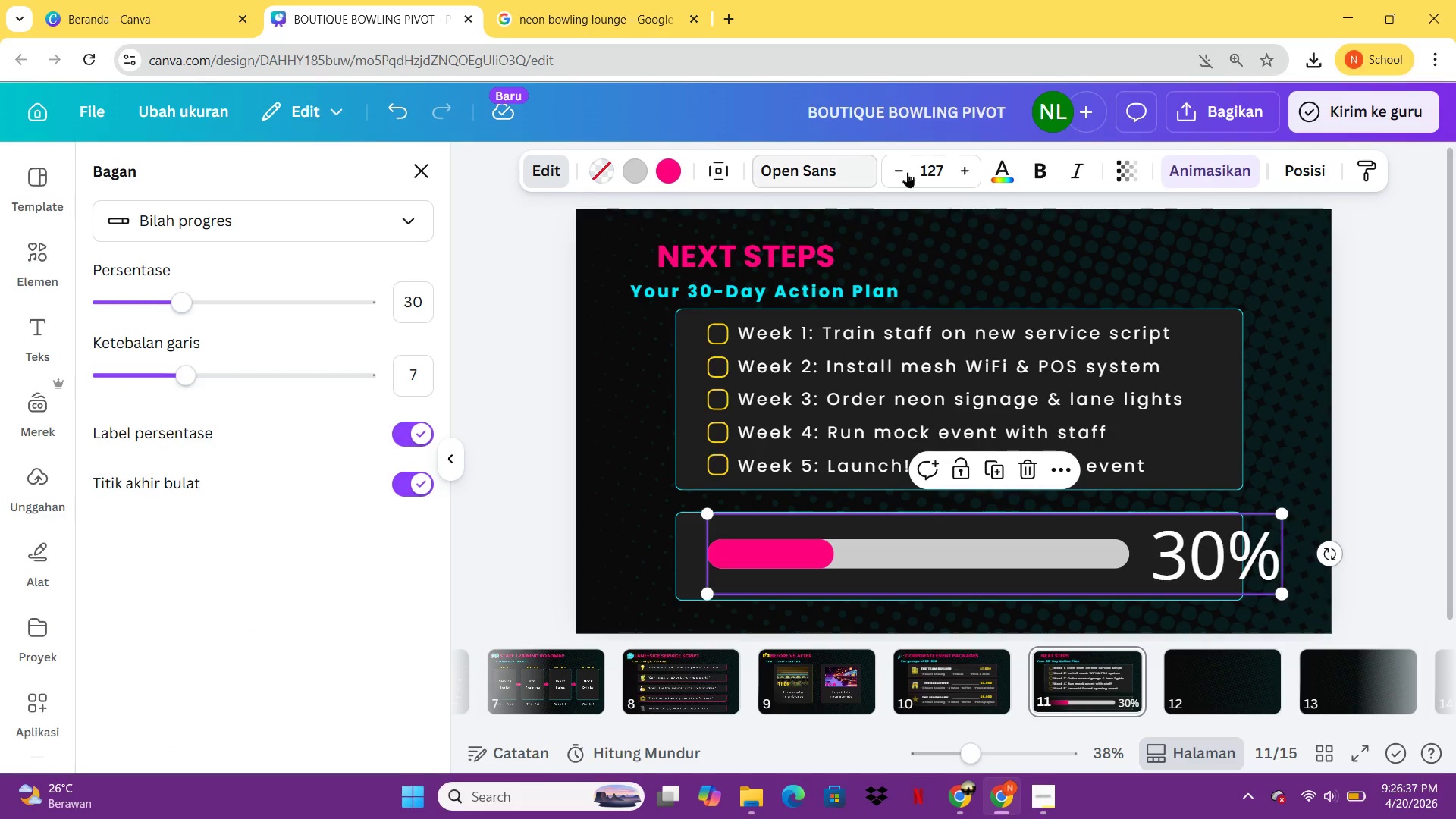 
left_click([942, 174])
 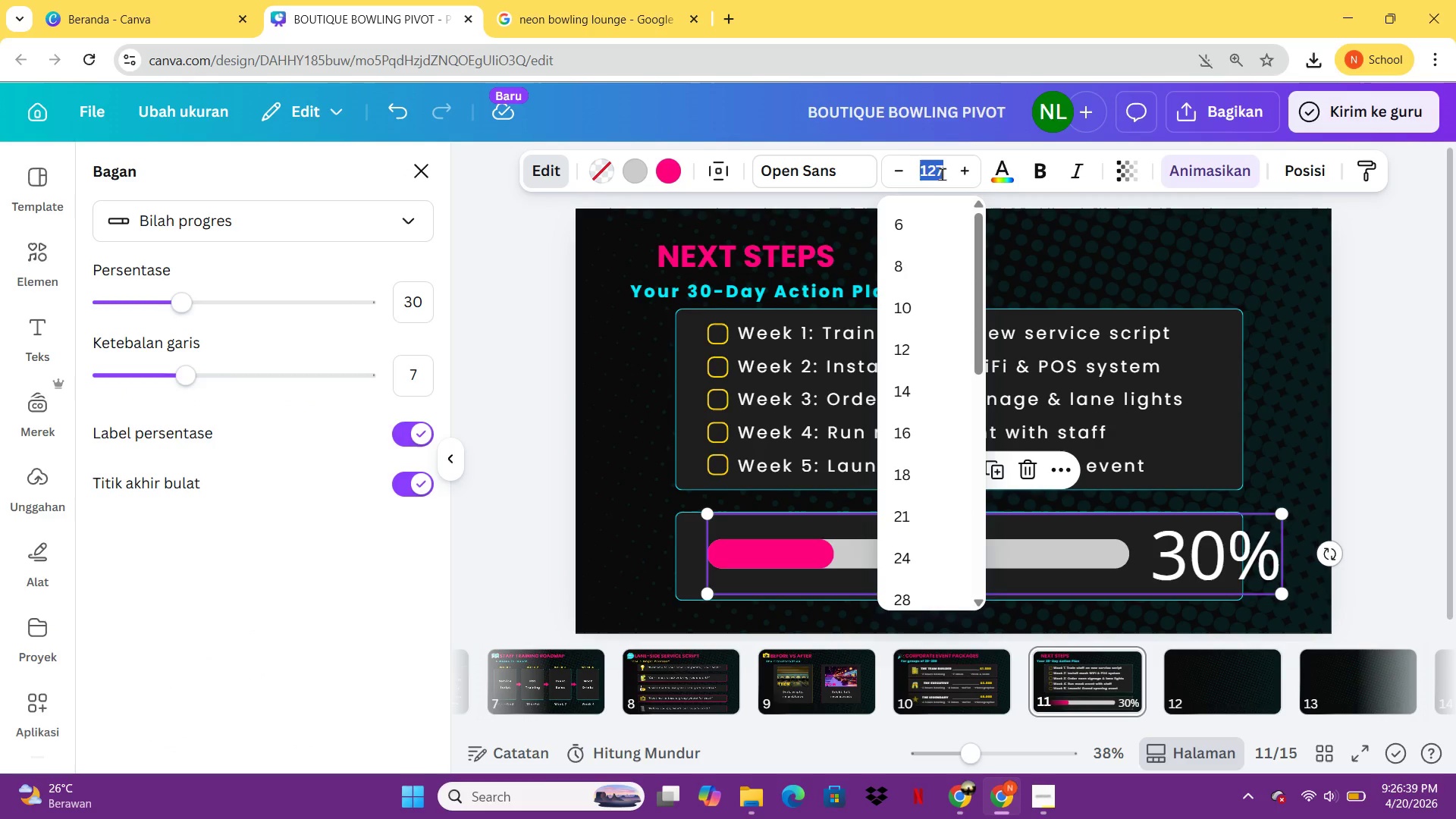 
type(30)
 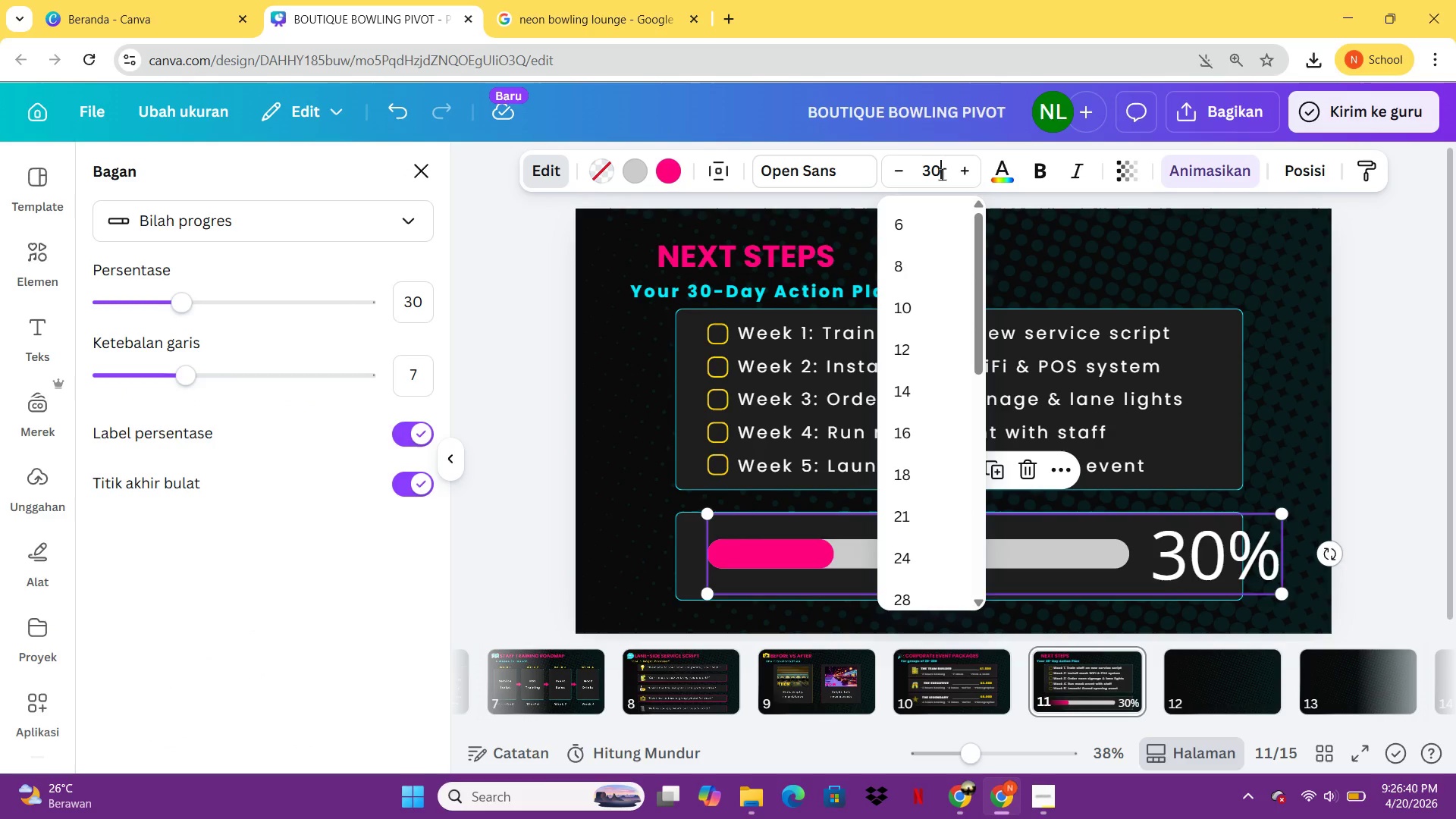 
key(Enter)
 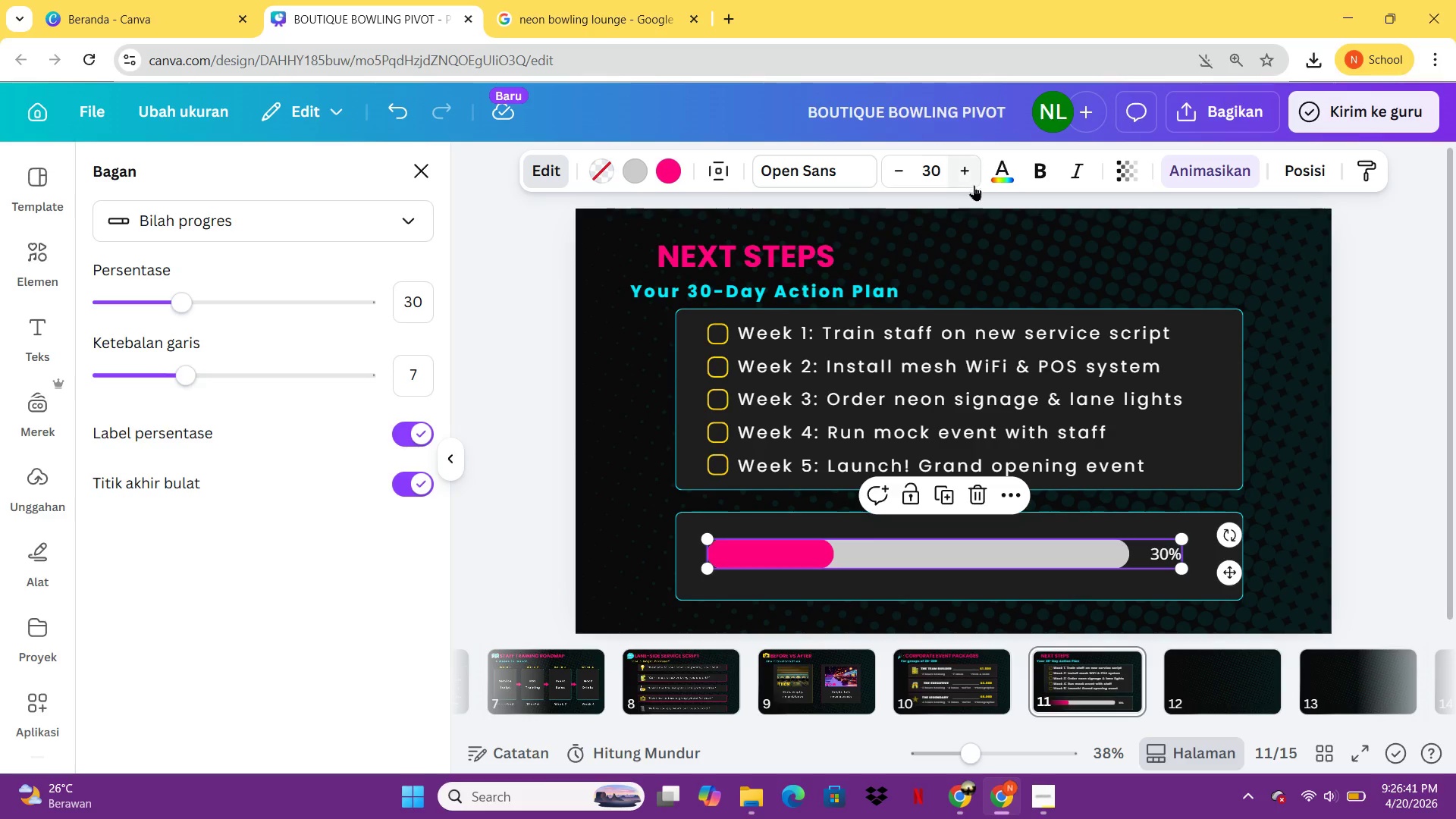 
double_click([969, 171])
 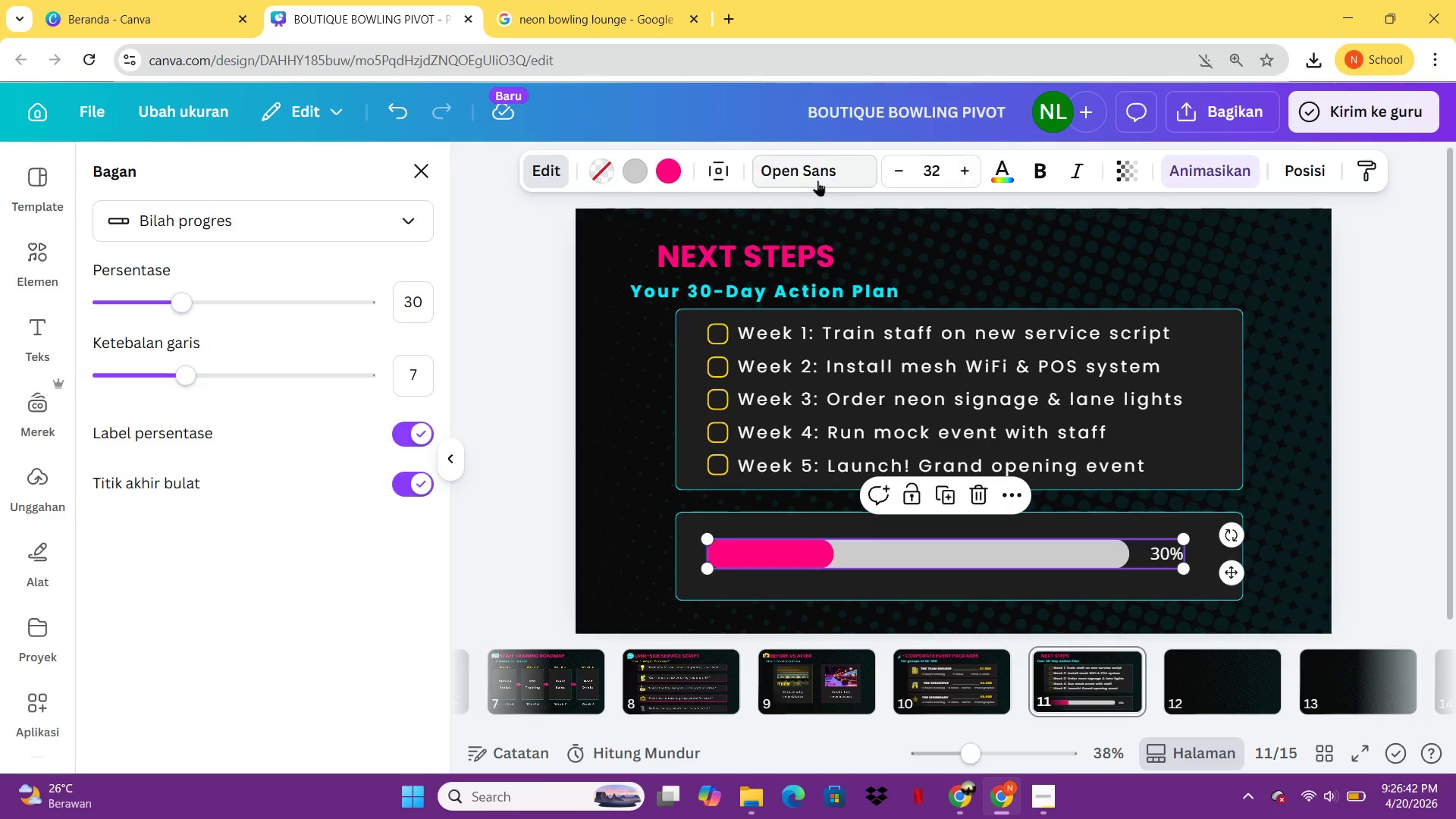 
left_click([817, 180])
 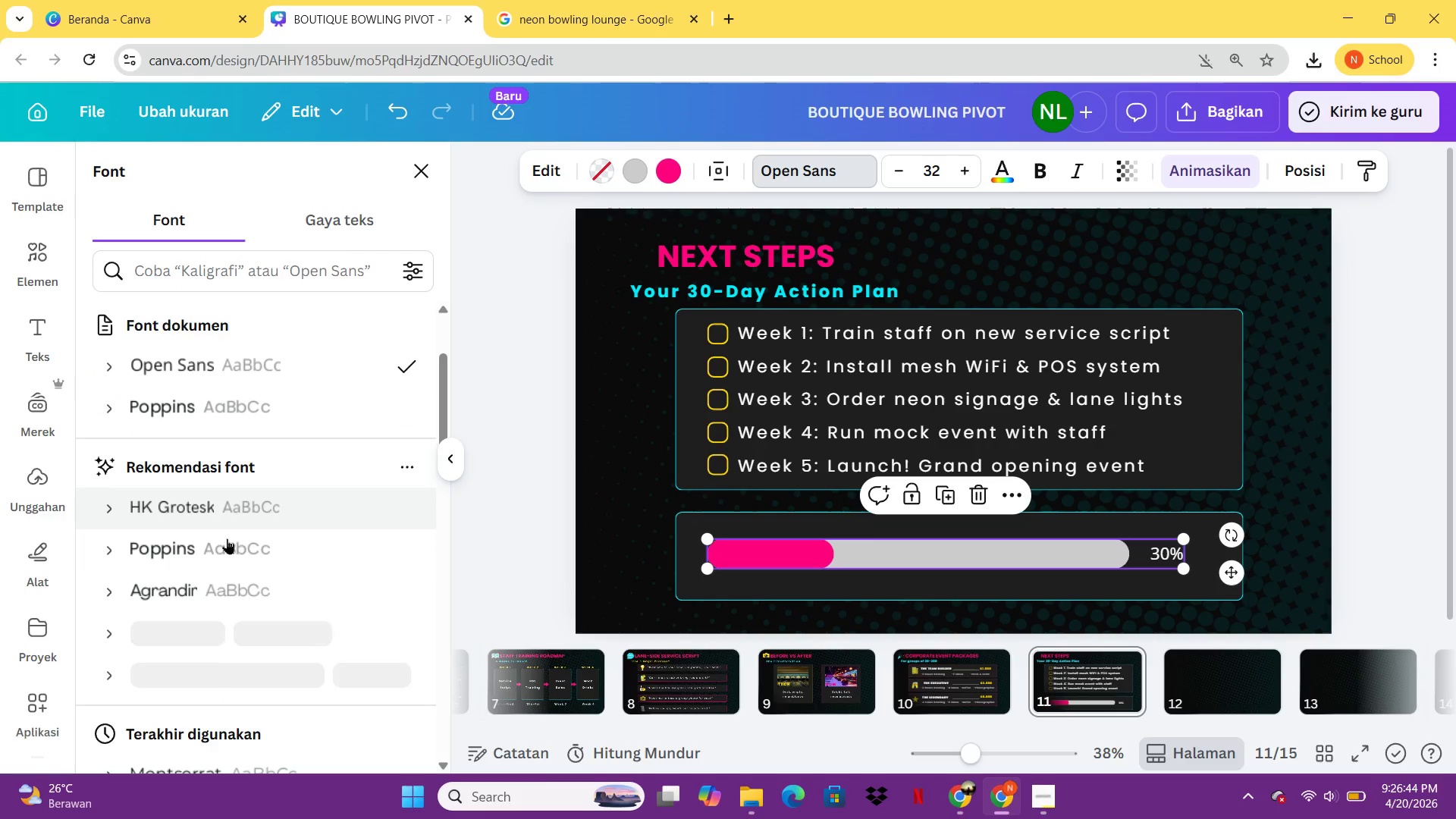 
left_click([227, 538])
 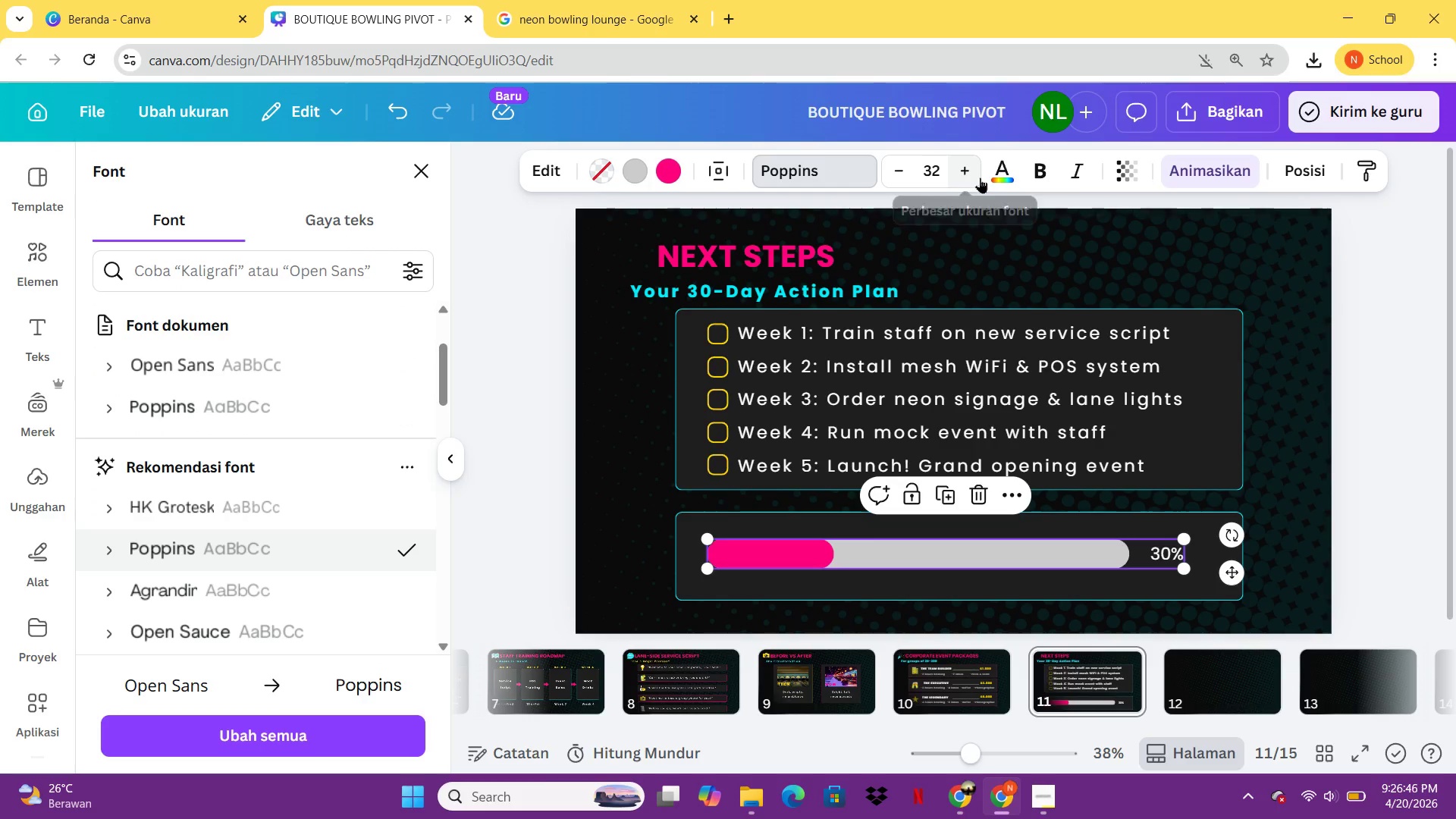 
double_click([980, 177])
 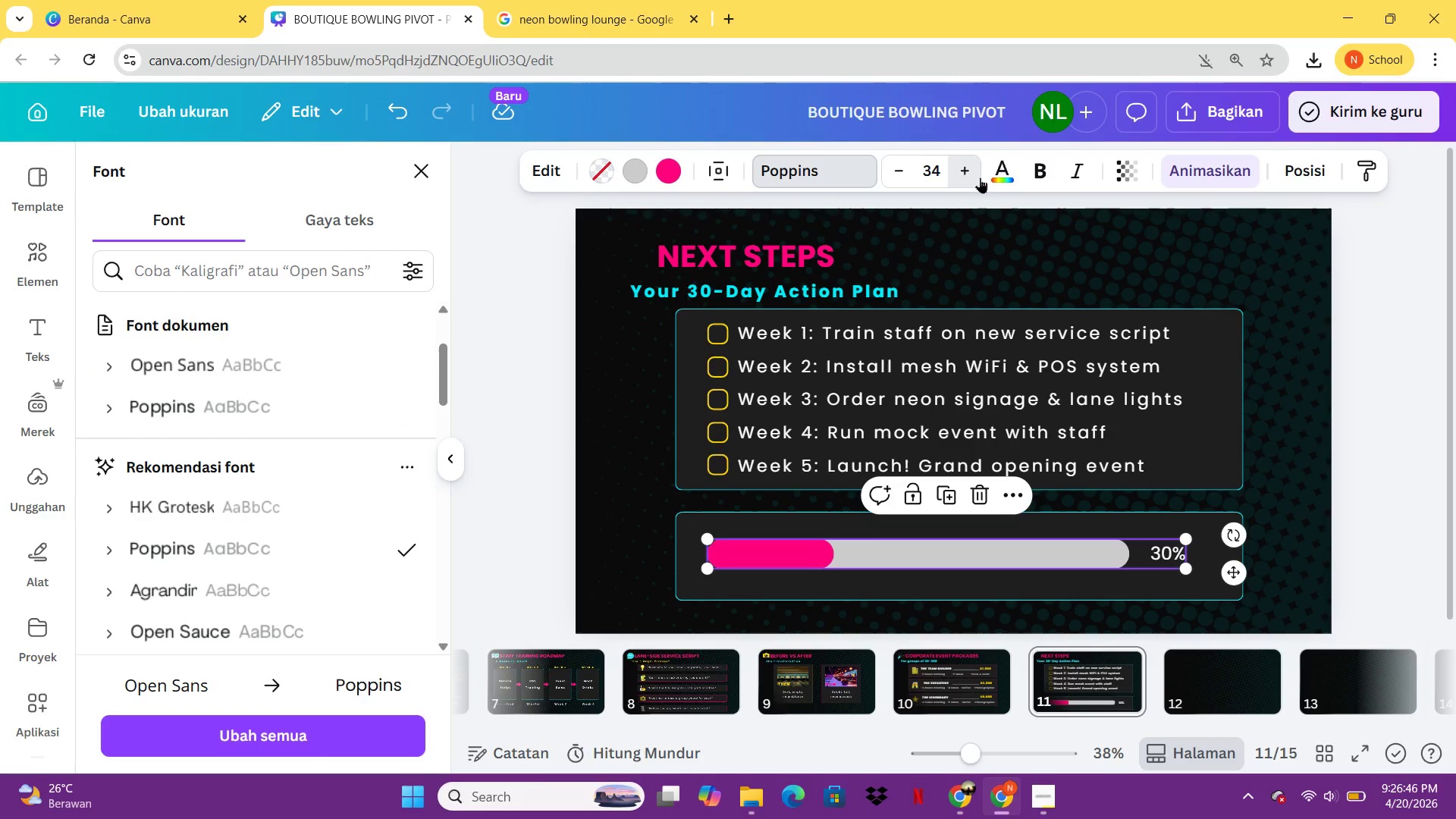 
triple_click([980, 177])
 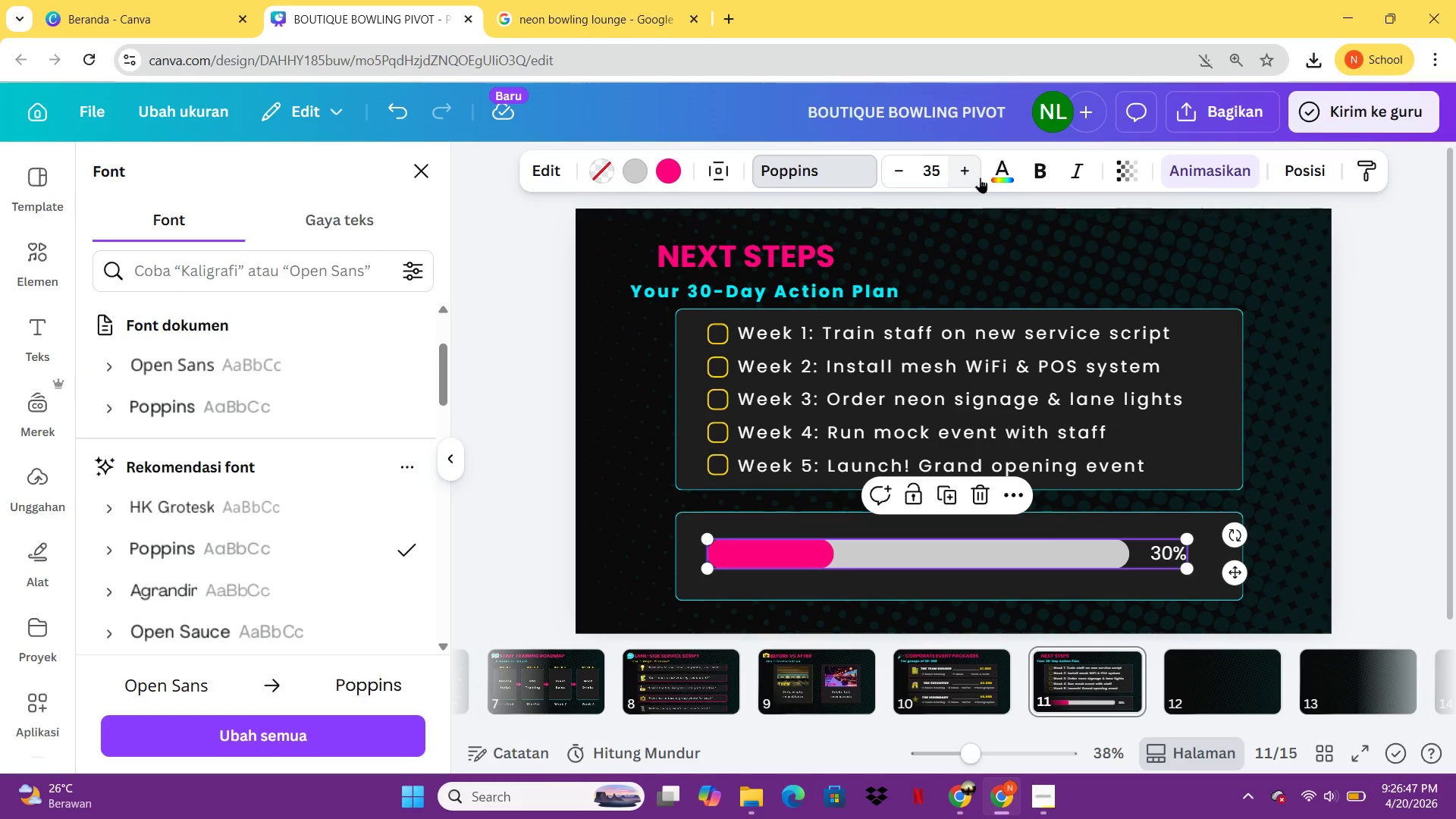 
left_click([980, 177])
 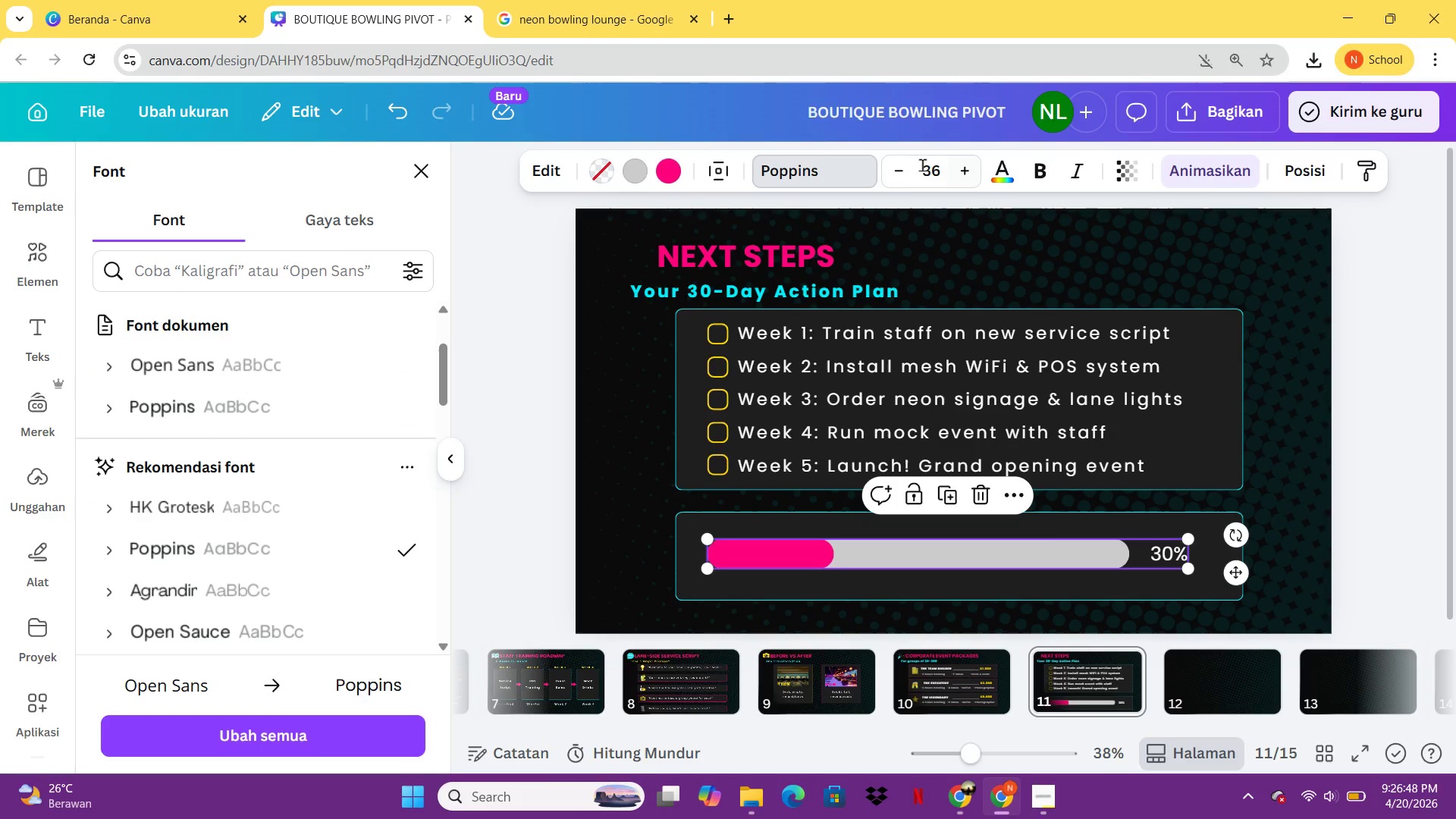 
left_click([899, 162])
 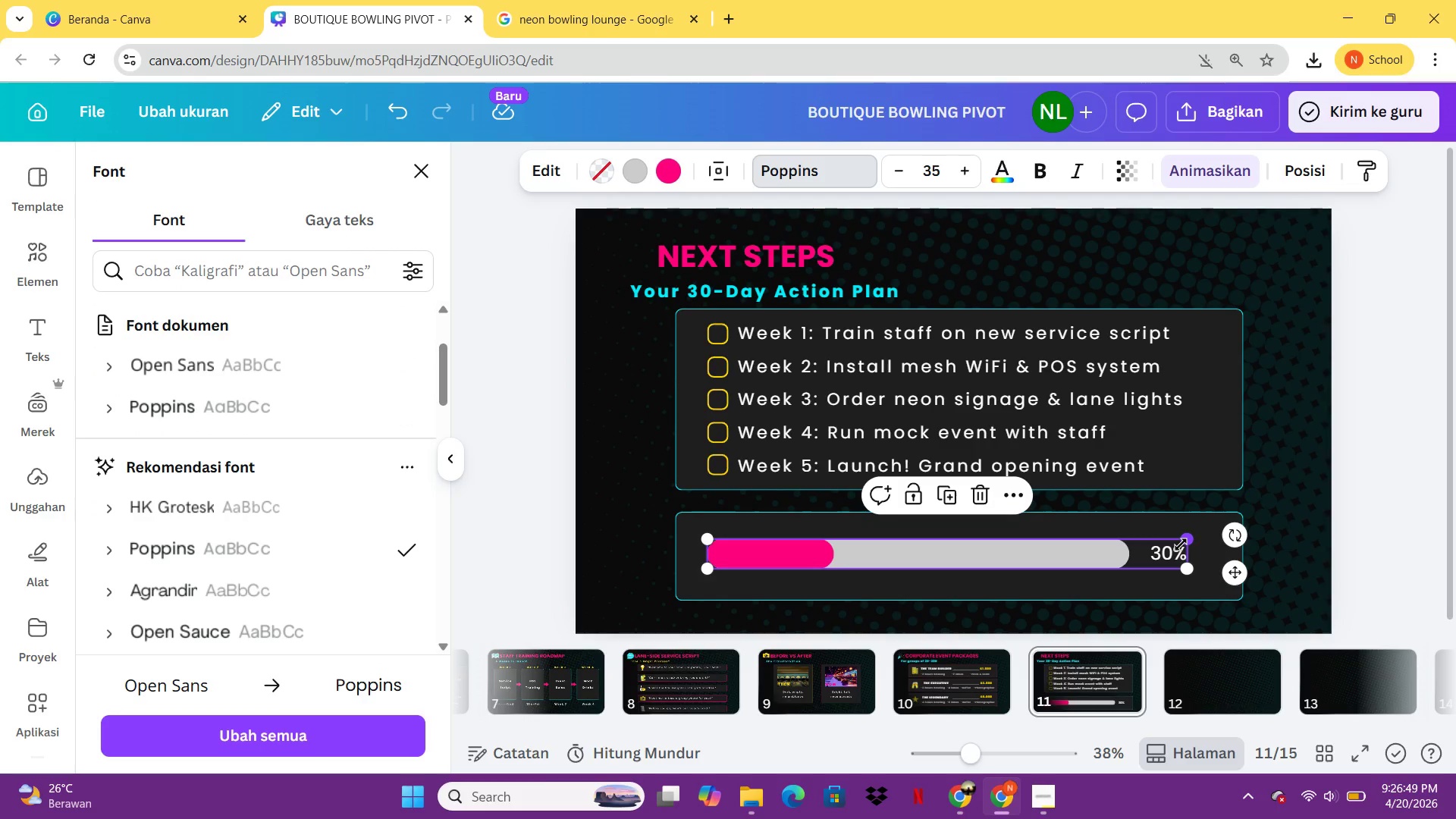 
left_click([1181, 544])
 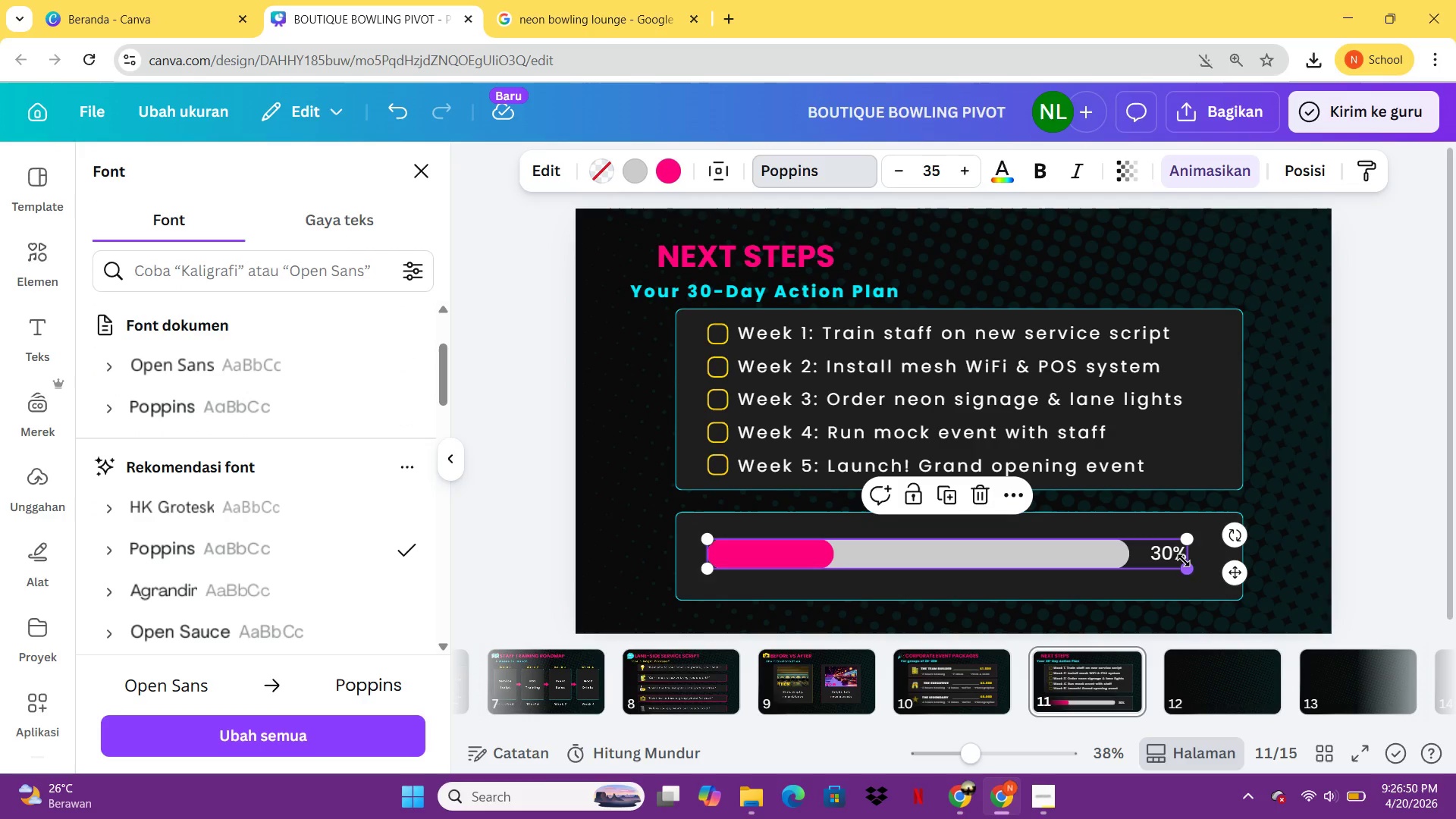 
left_click([1184, 560])
 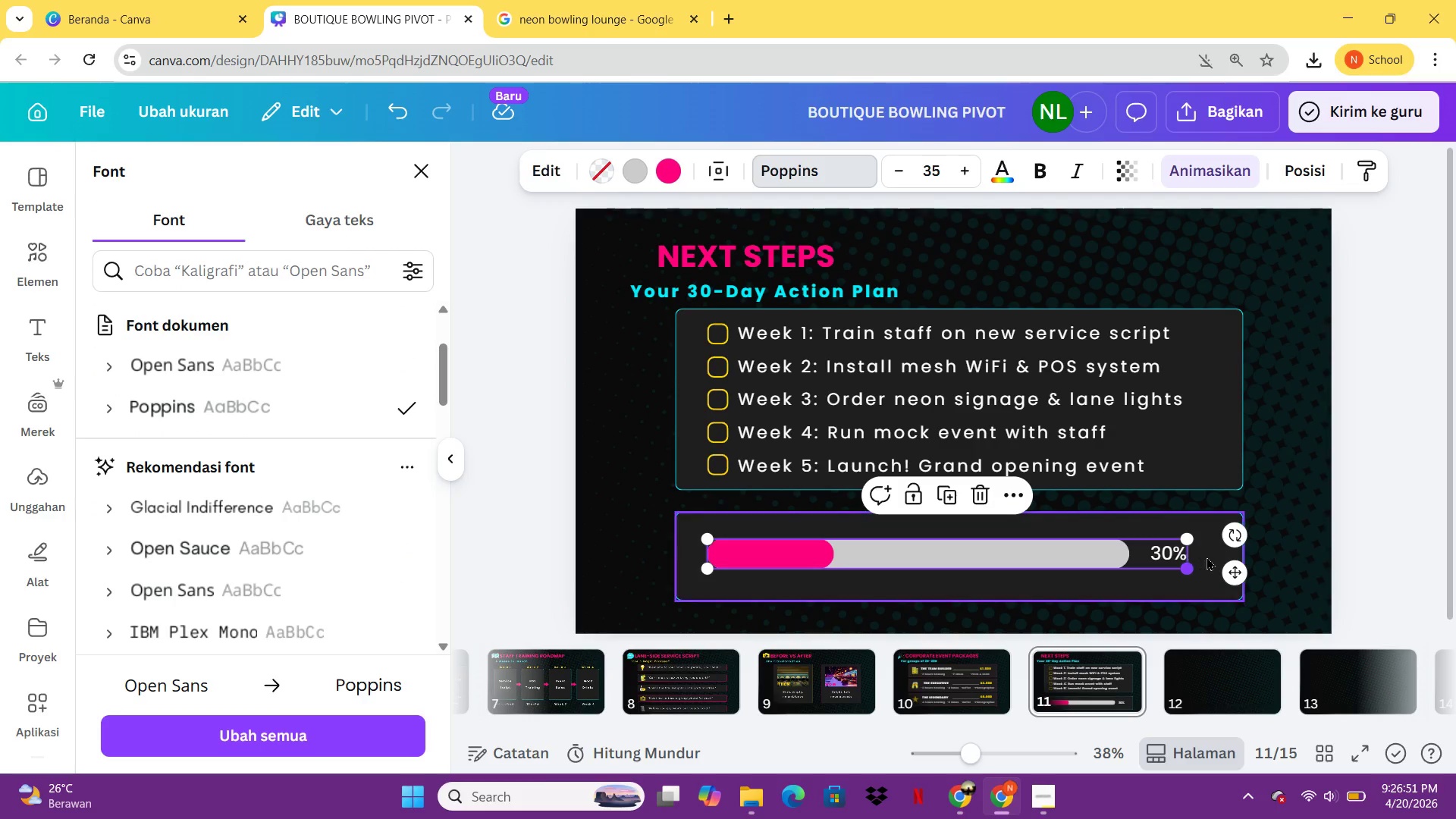 
left_click([1210, 557])
 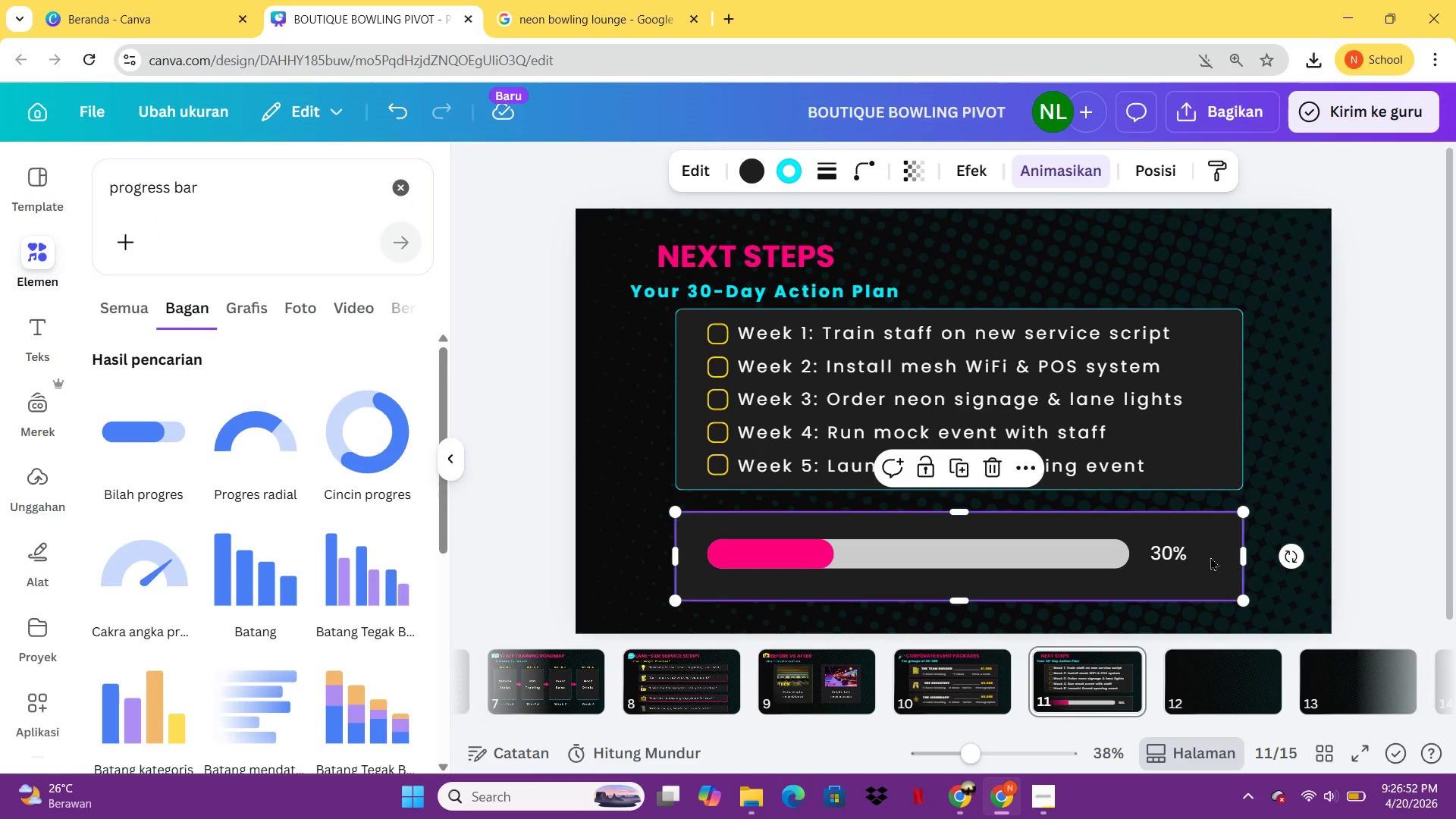 
left_click([1210, 557])
 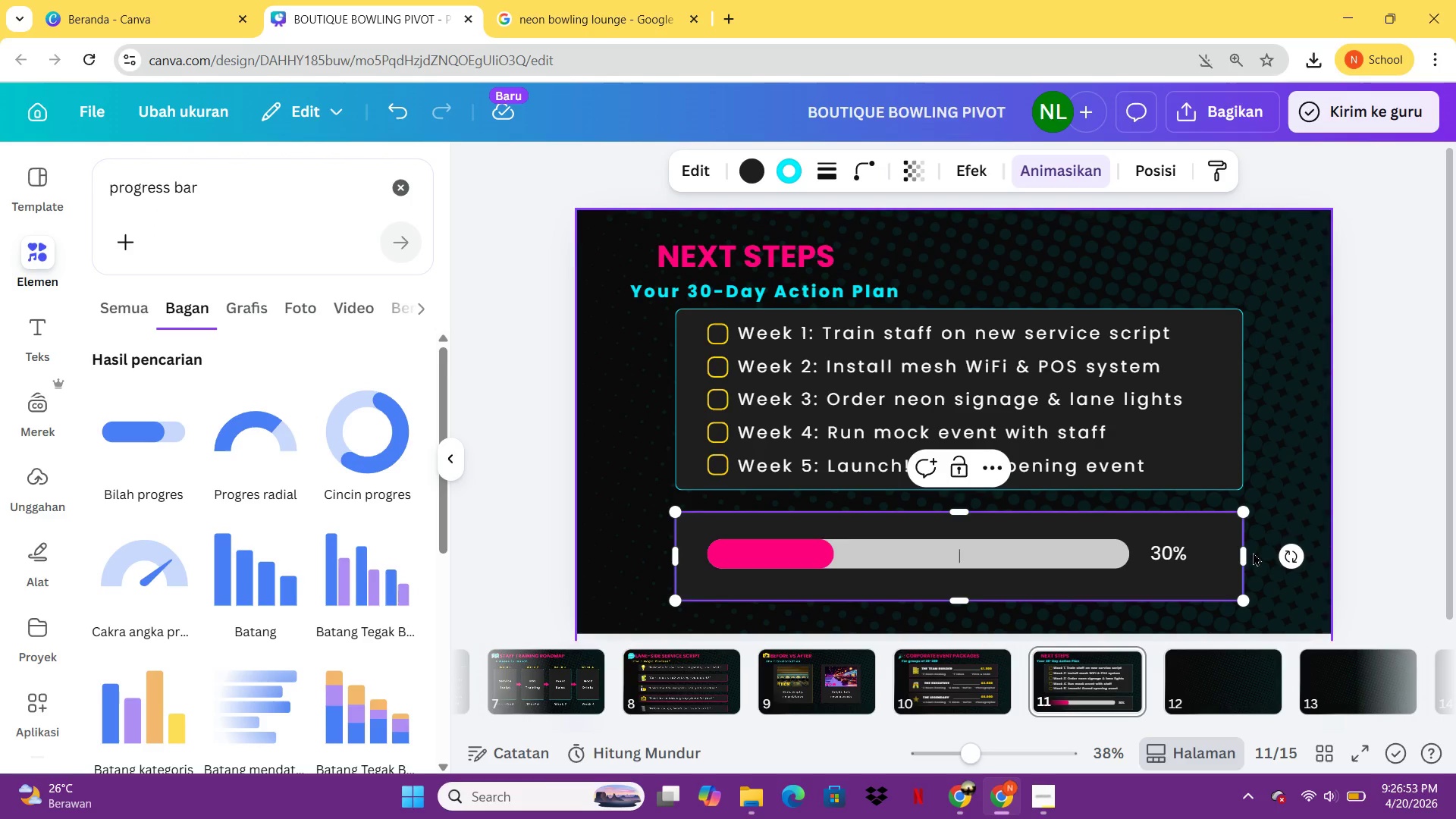 
left_click_drag(start_coordinate=[1248, 553], to_coordinate=[1288, 554])
 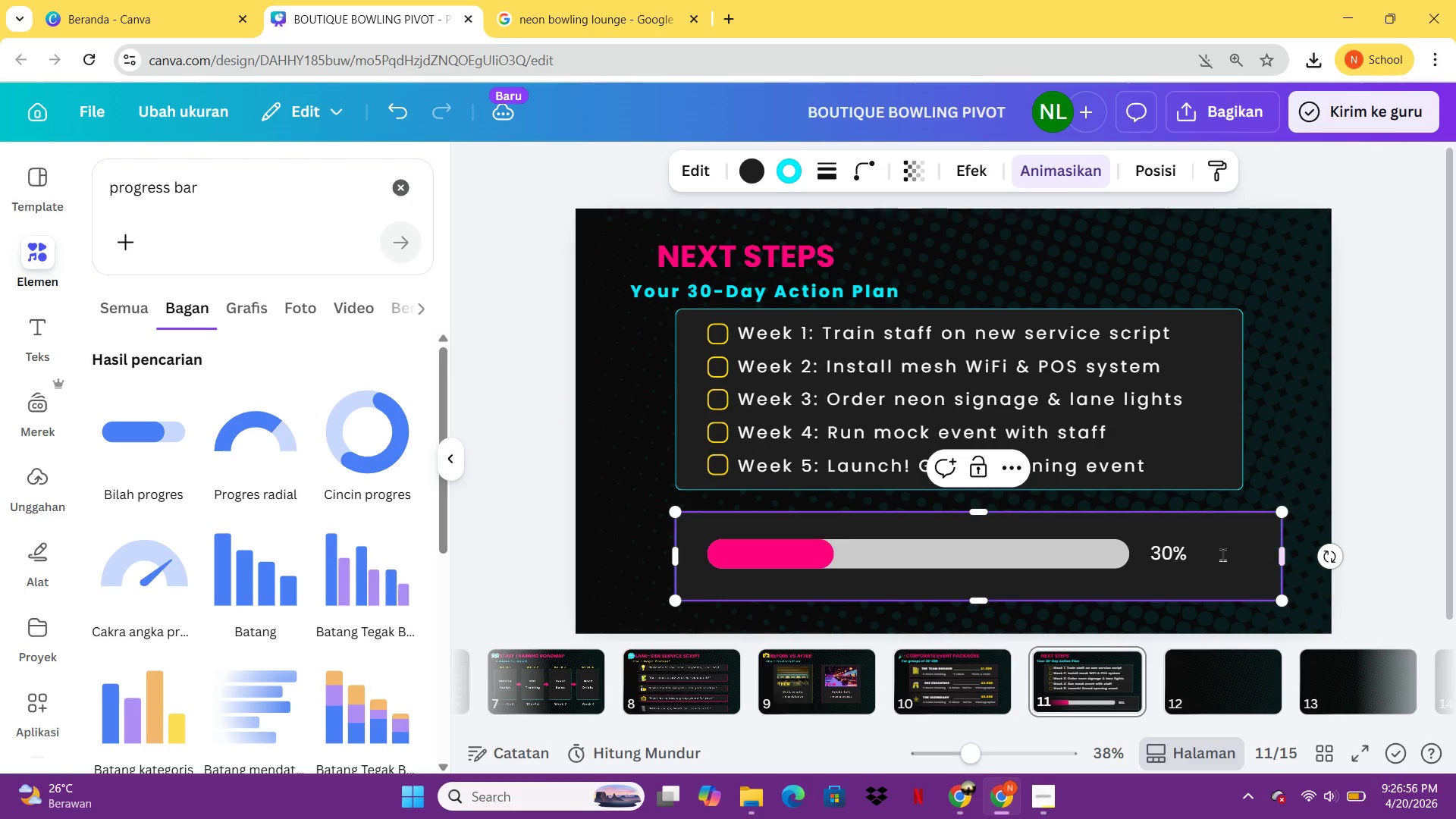 
left_click([1222, 554])
 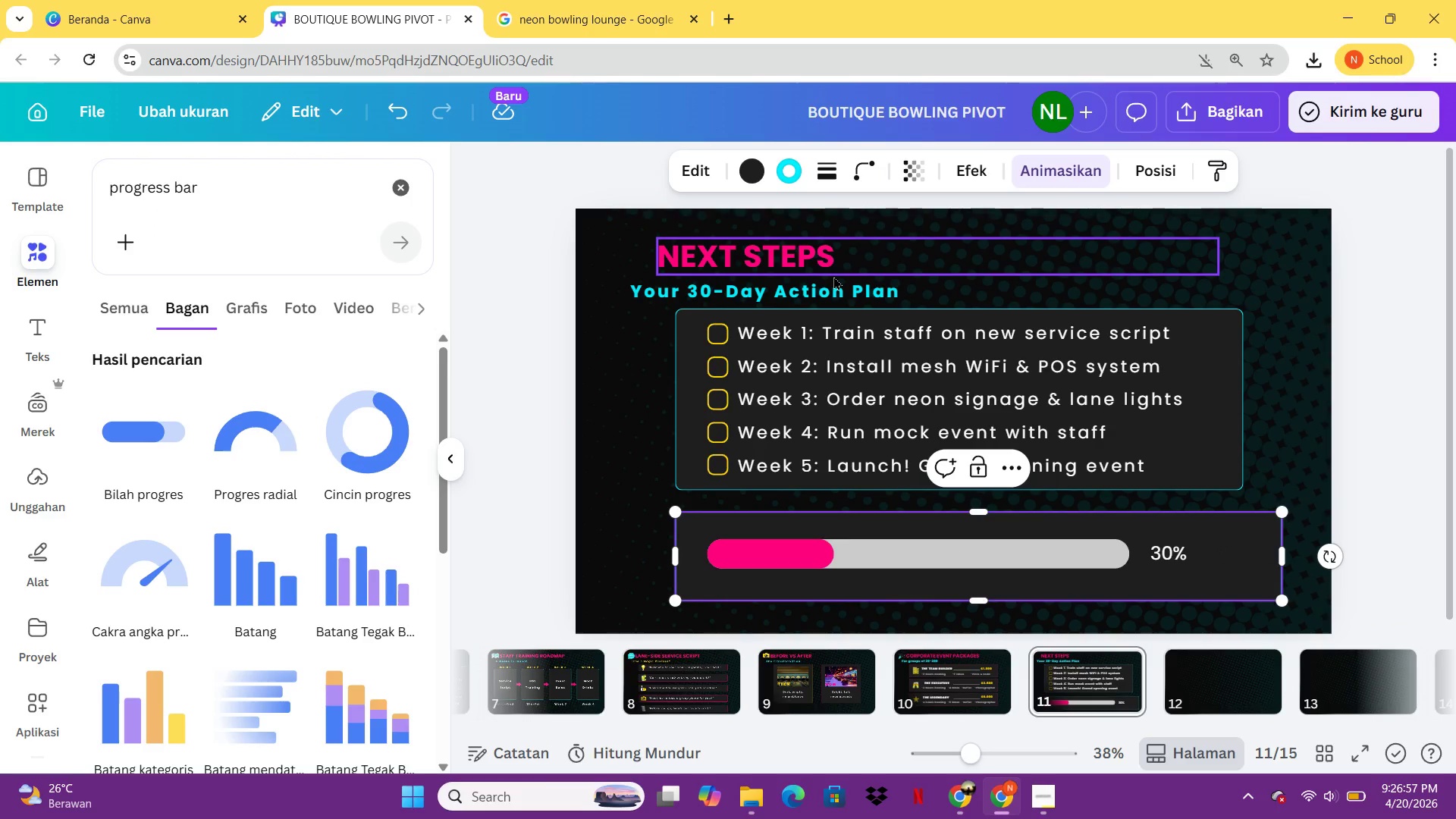 
left_click([833, 291])
 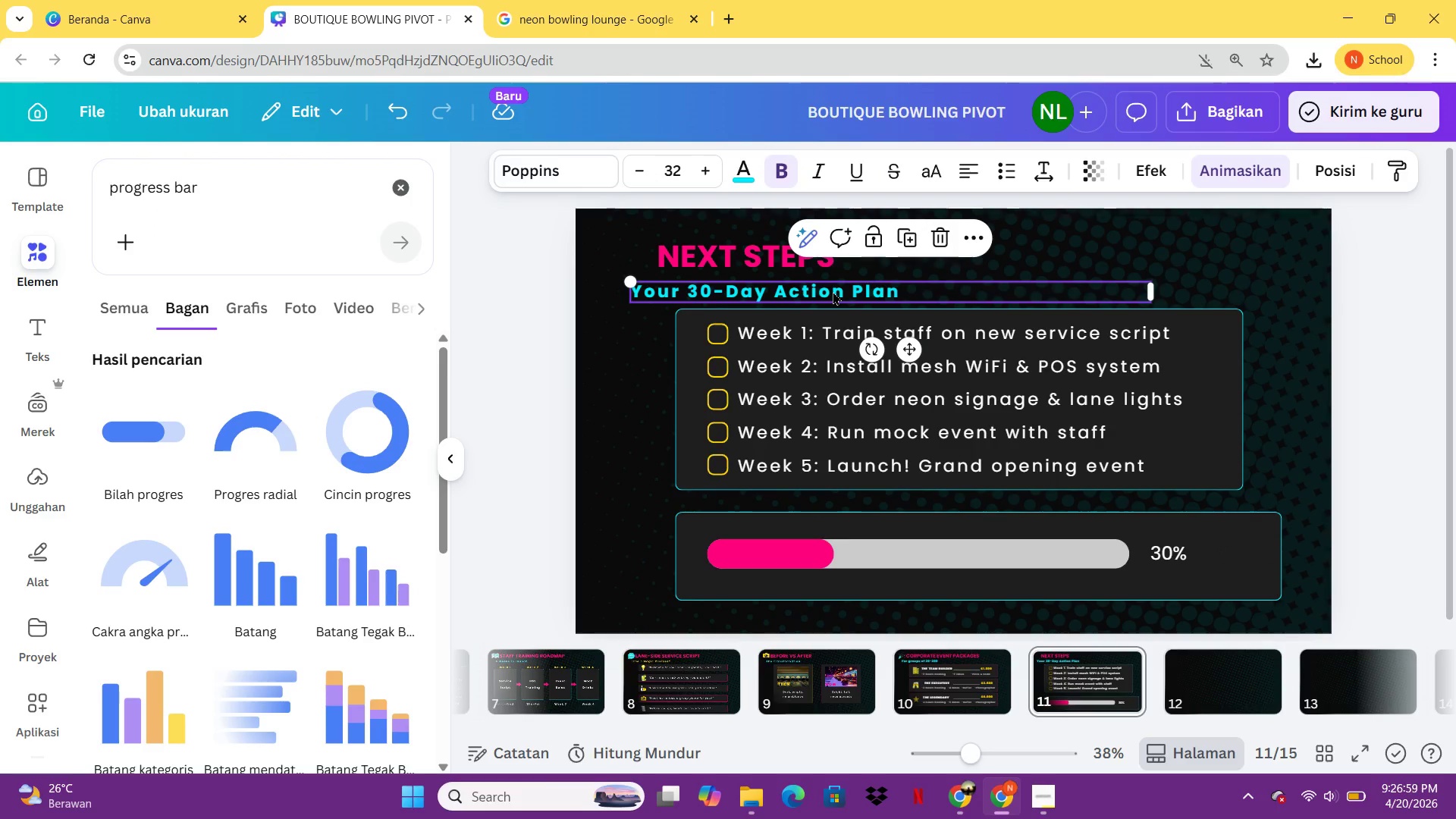 
key(Control+C)
 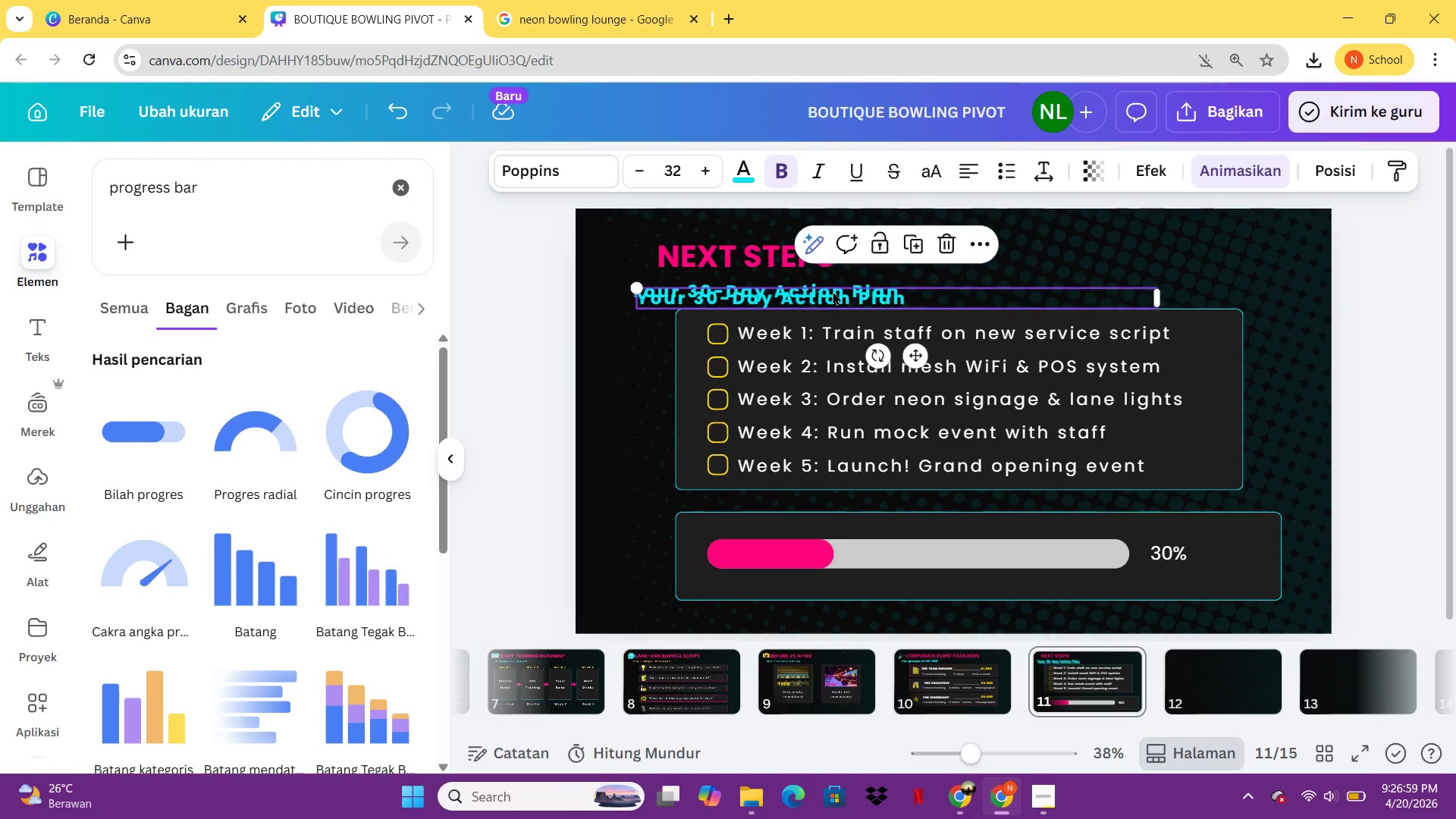 
key(Control+V)
 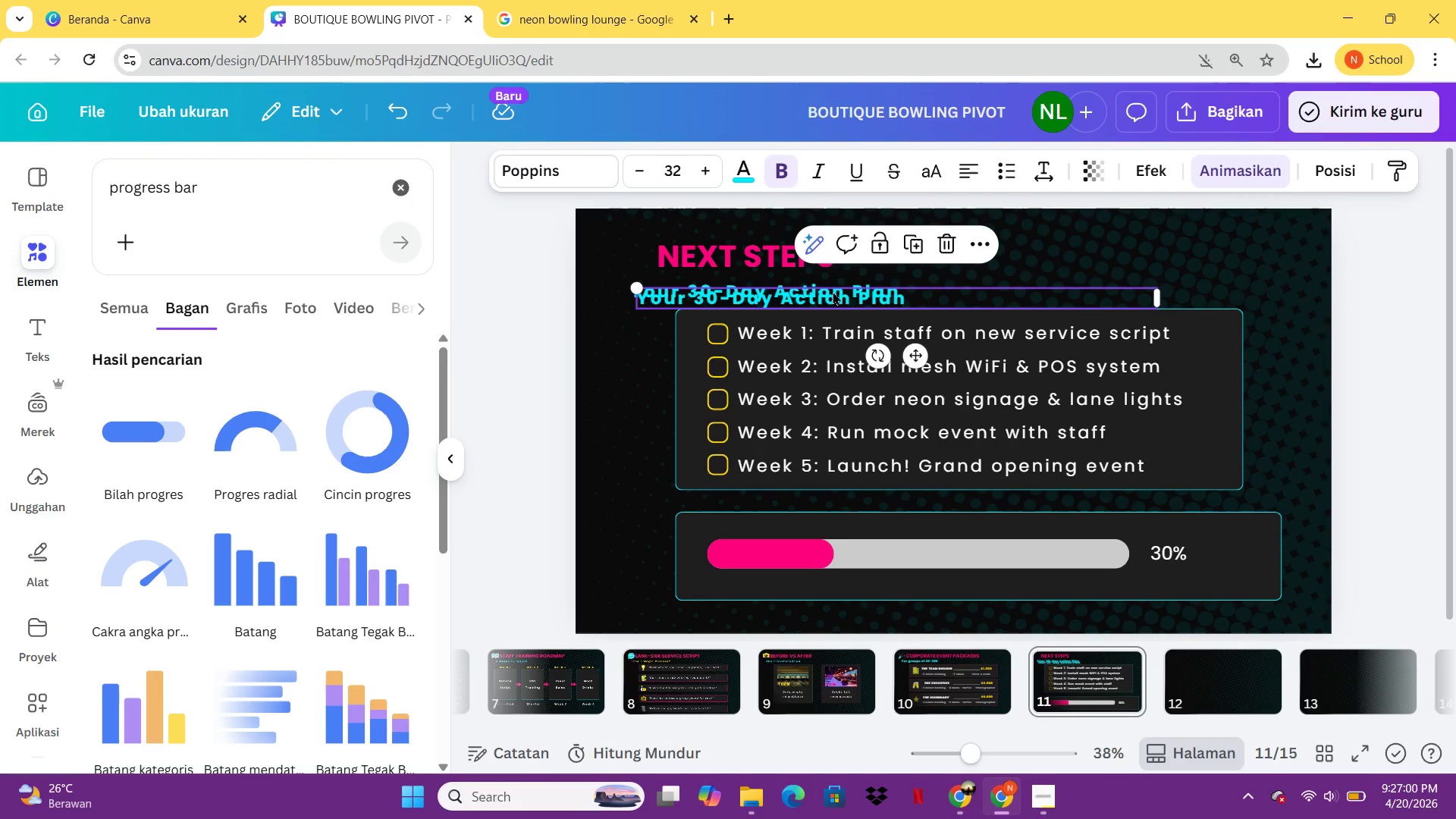 
left_click_drag(start_coordinate=[833, 291], to_coordinate=[1200, 536])
 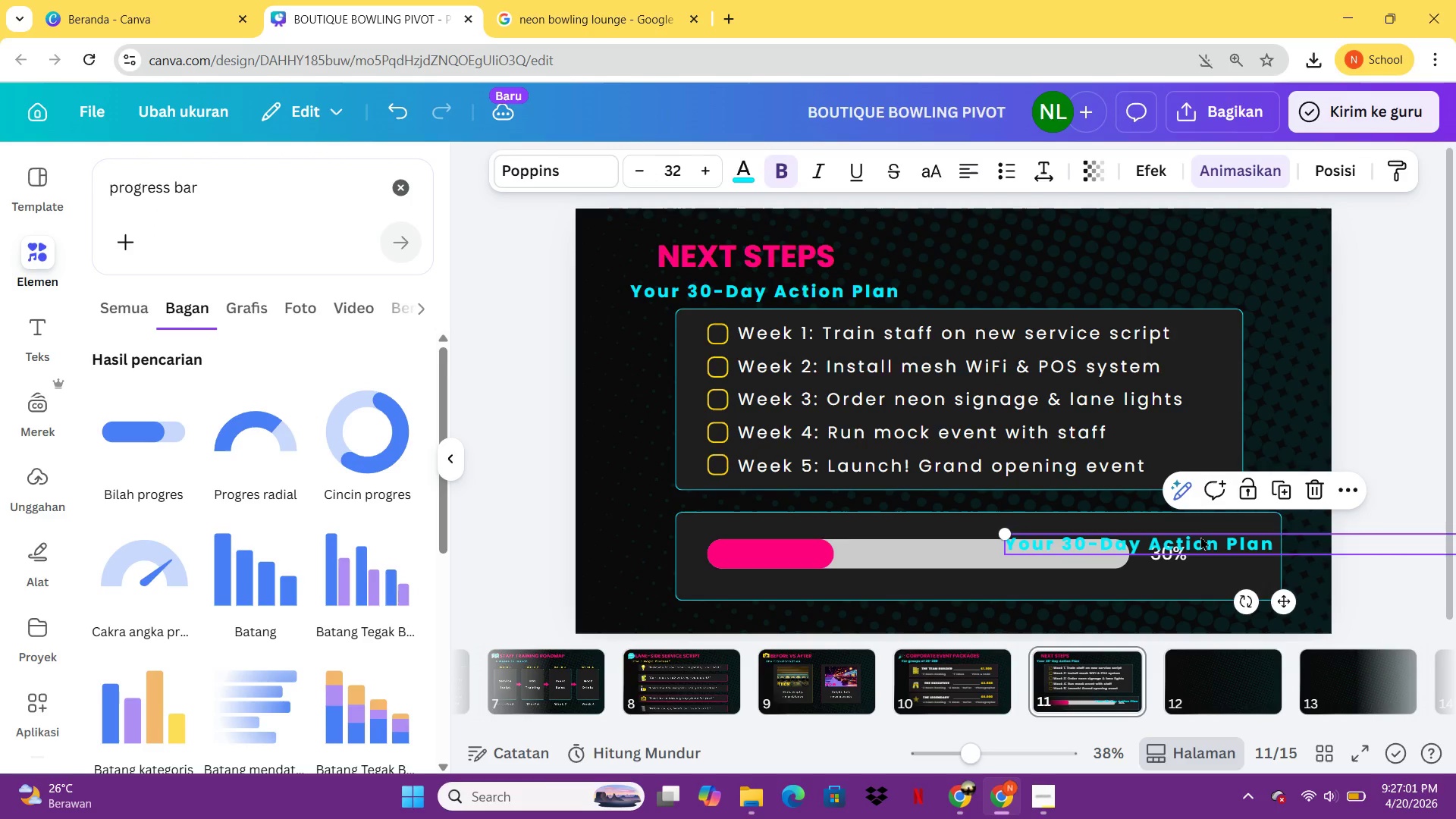 
left_click([1200, 536])
 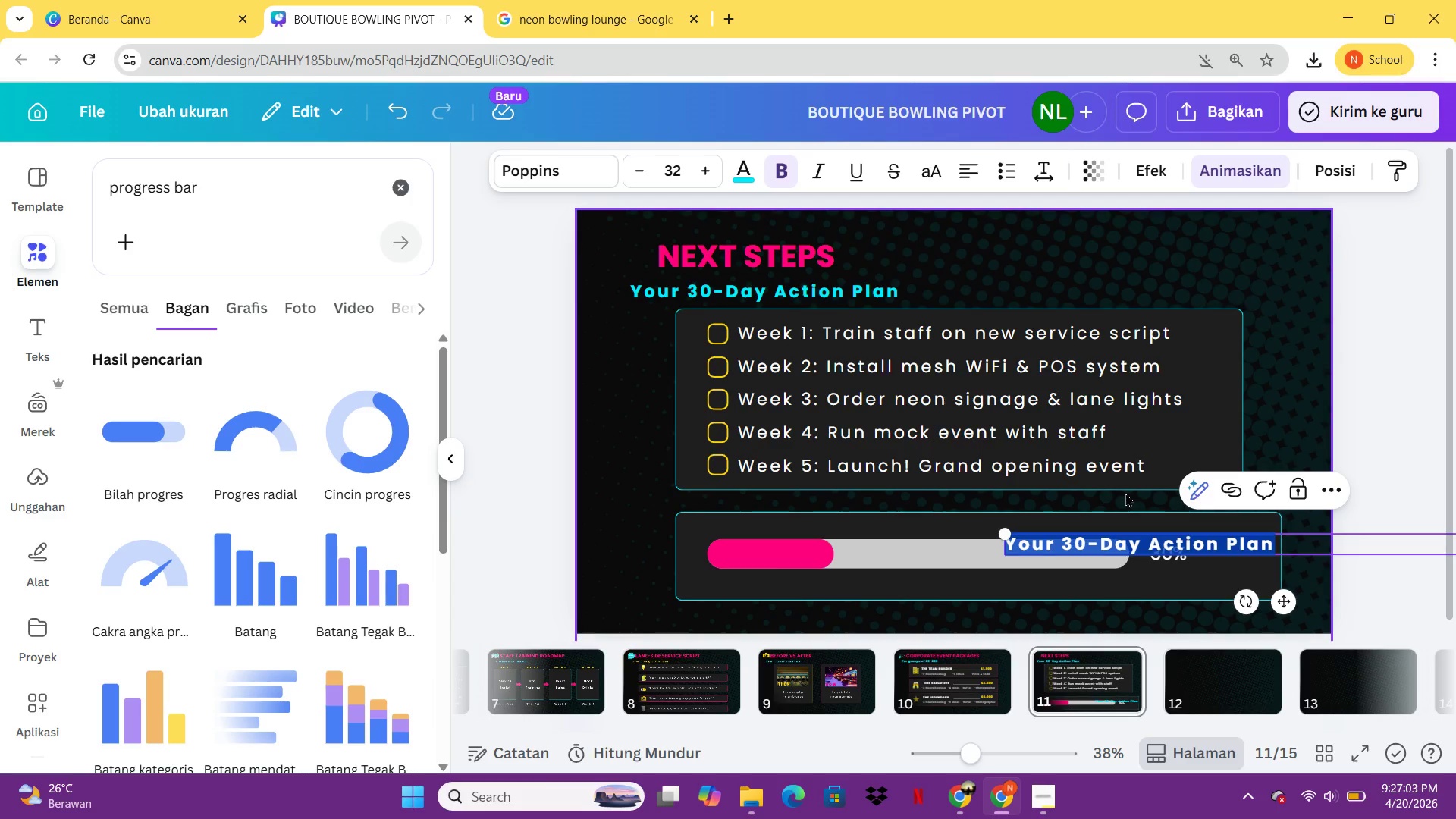 
key(Shift+C)
 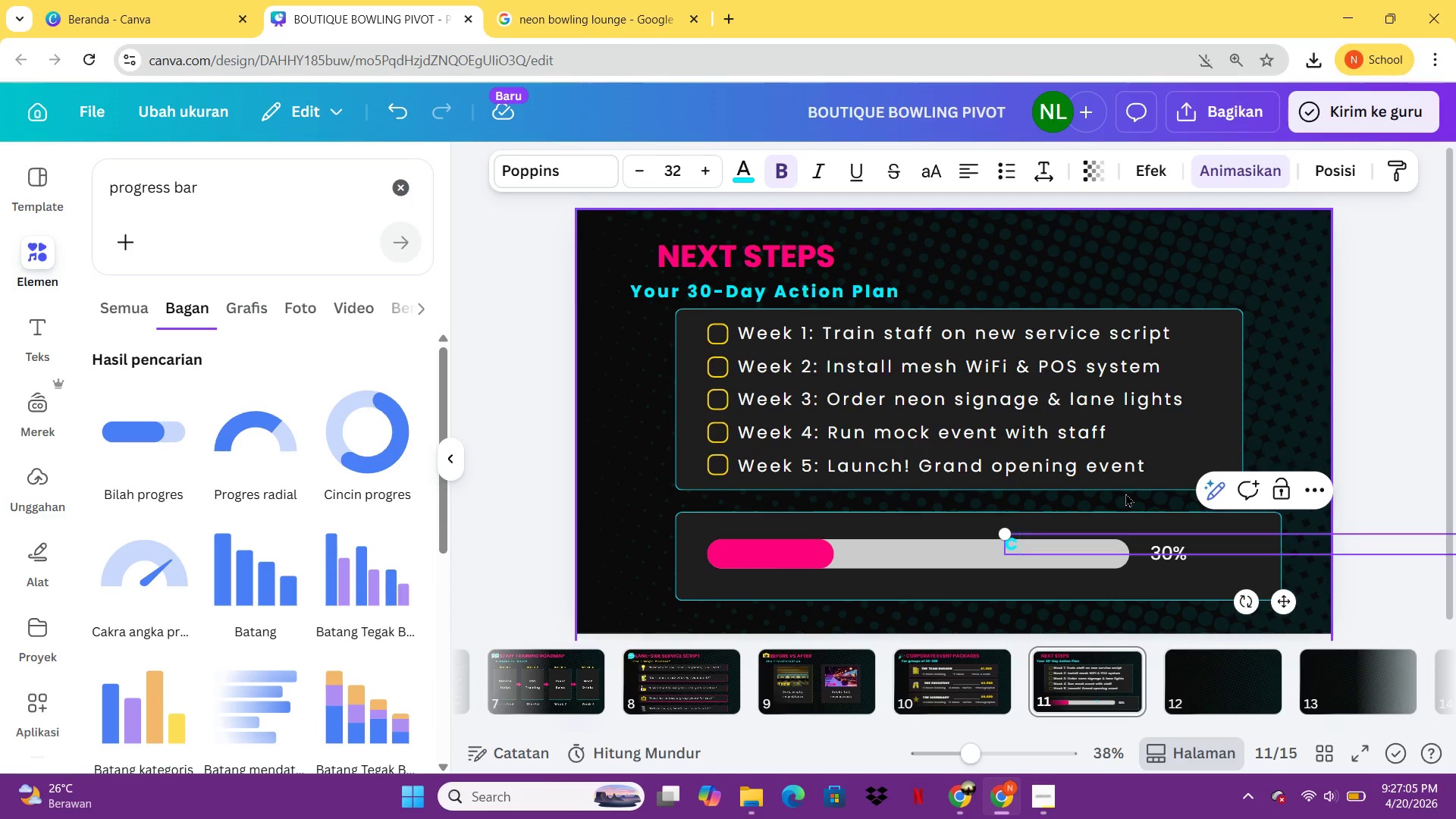 
key(CapsLock)
 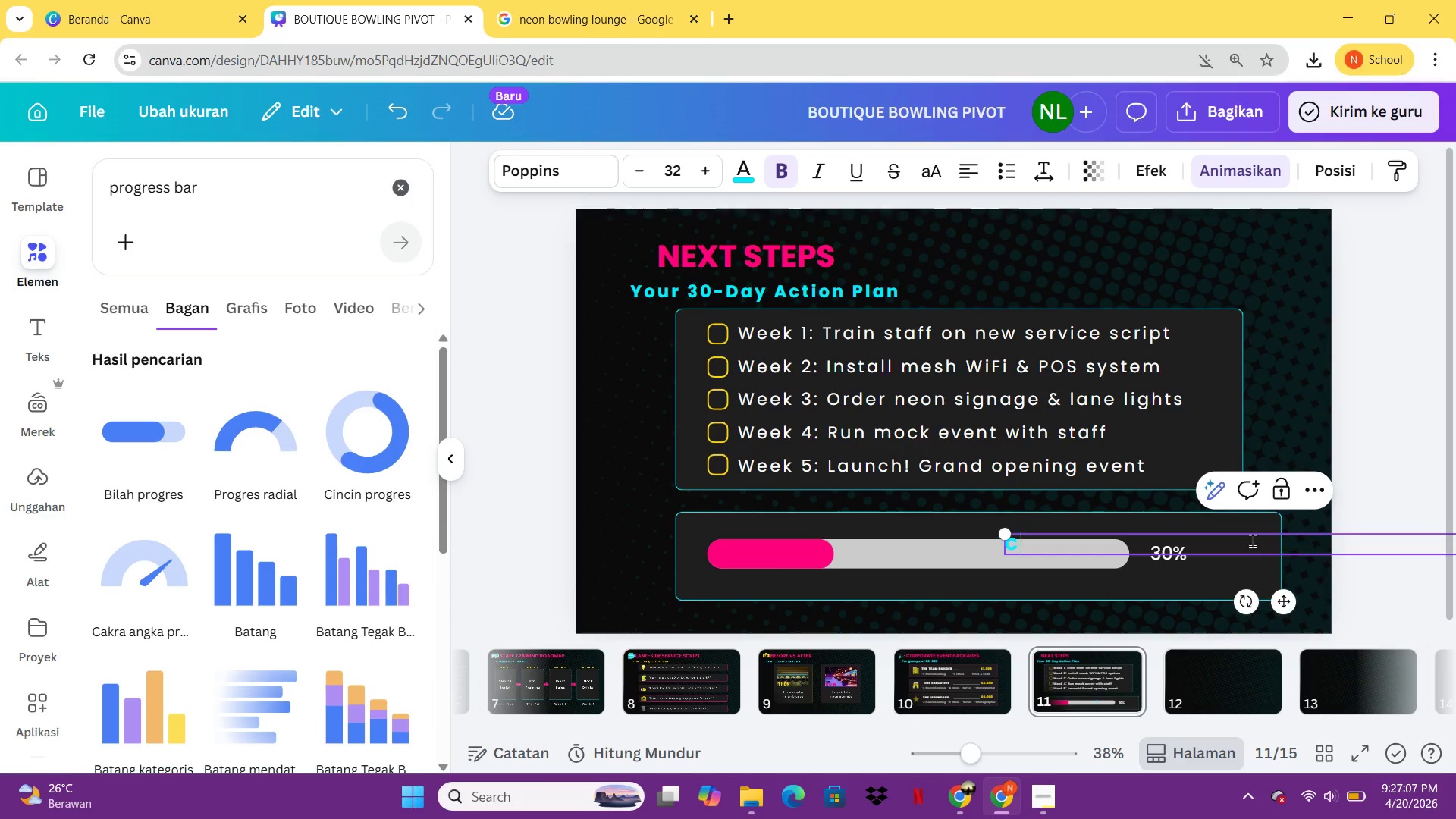 
type(OMPLETE)
 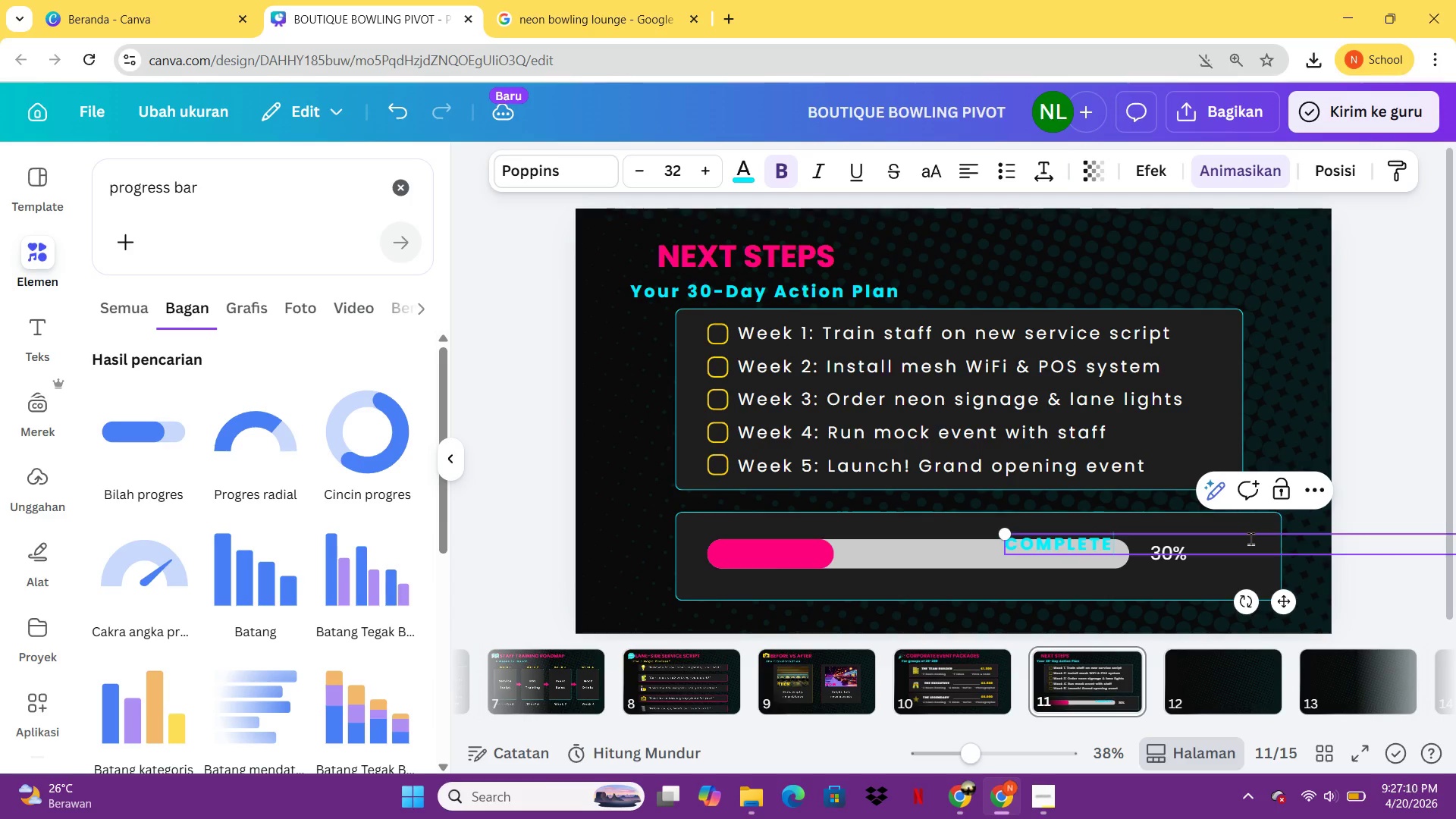 
key(Control+A)
 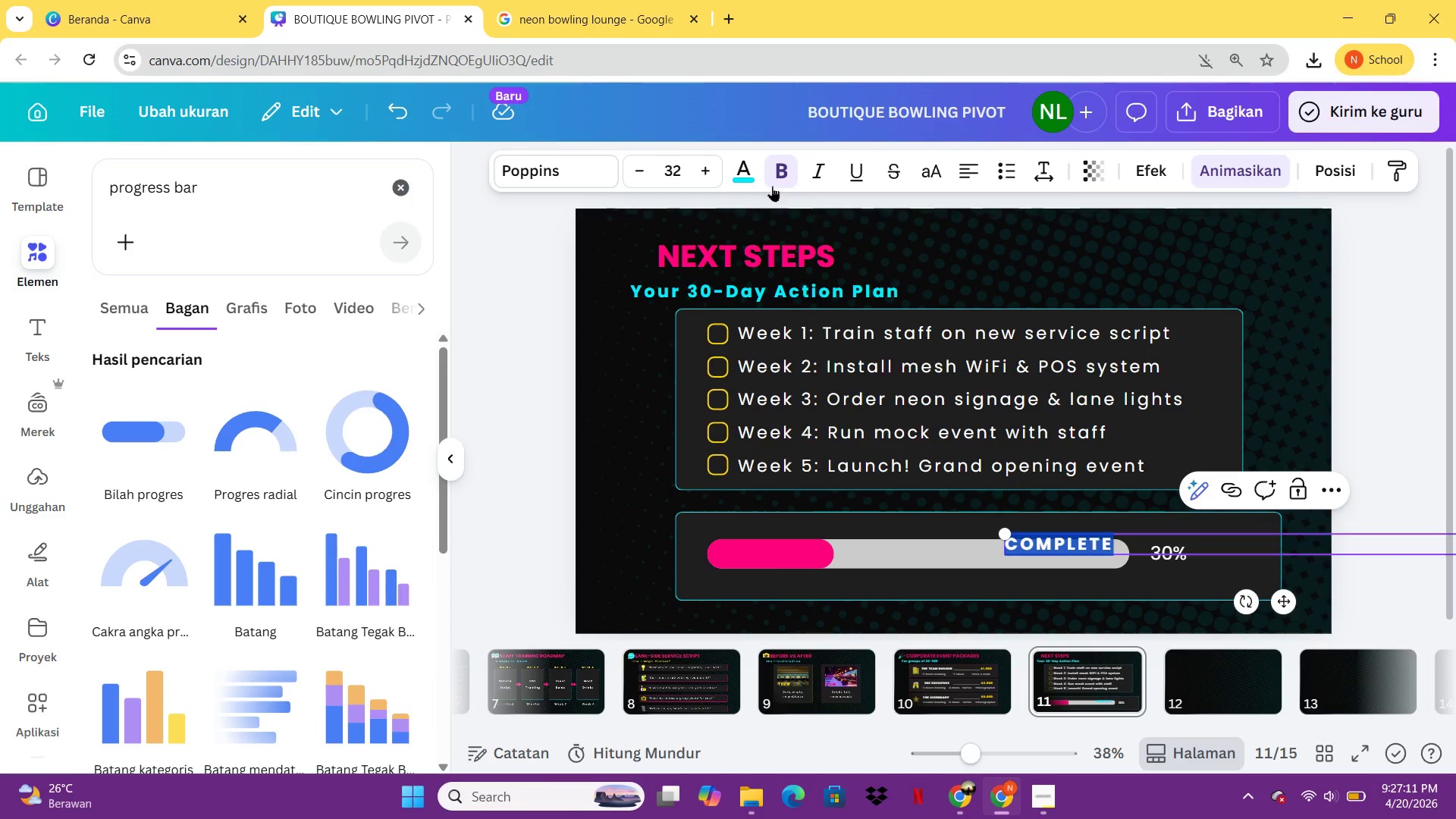 
left_click([756, 174])
 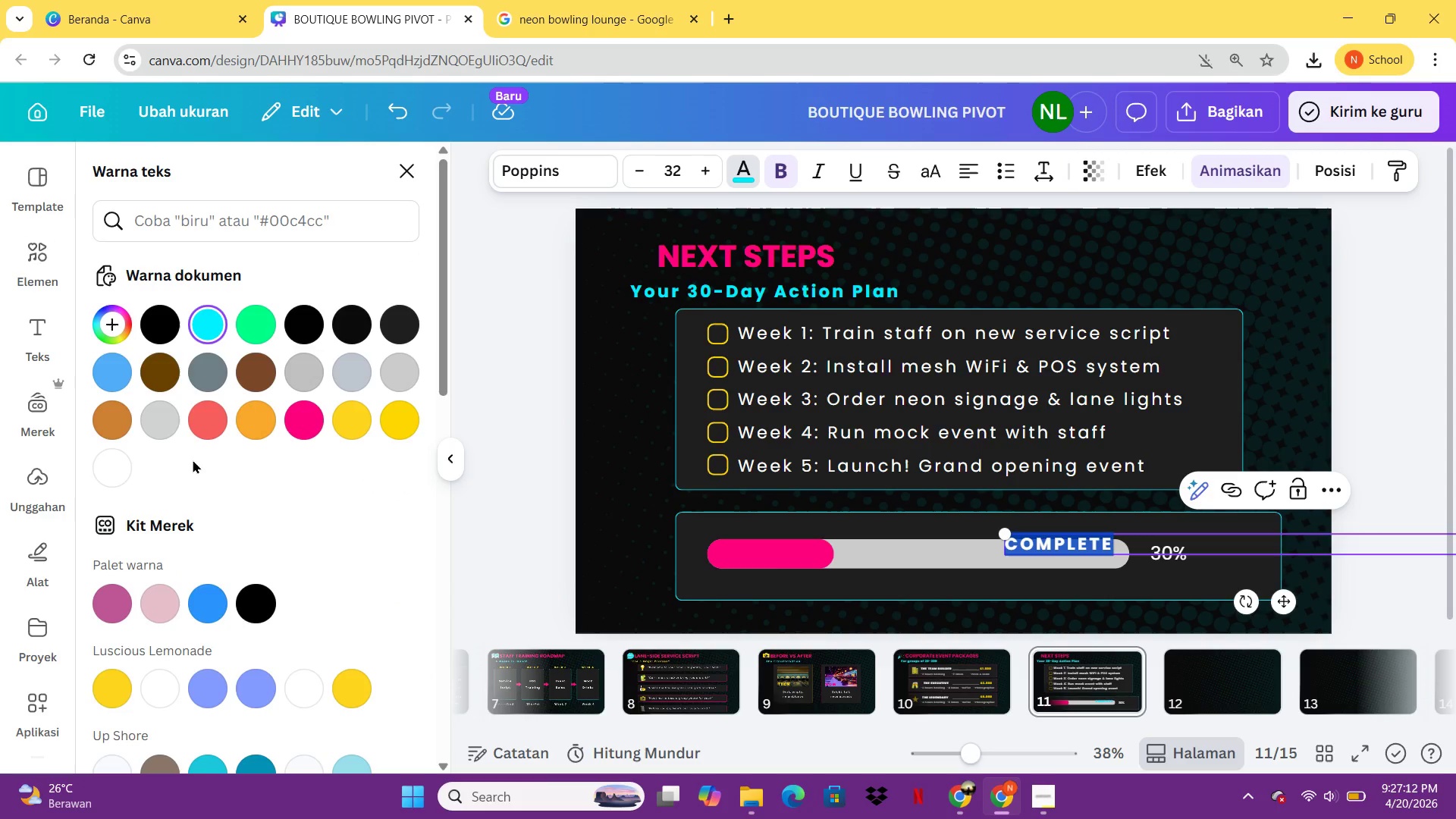 
left_click([114, 460])
 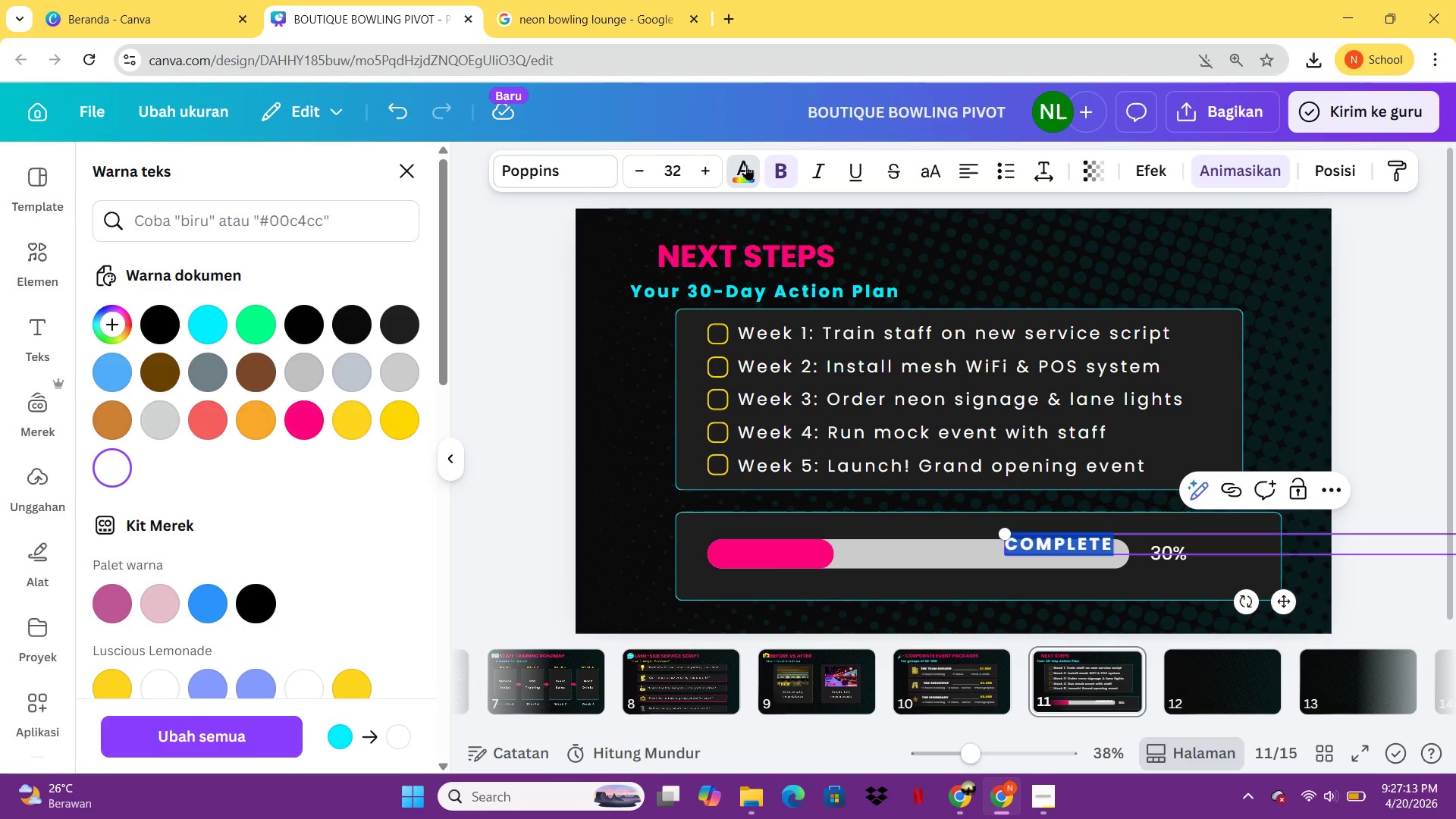 
left_click([779, 179])
 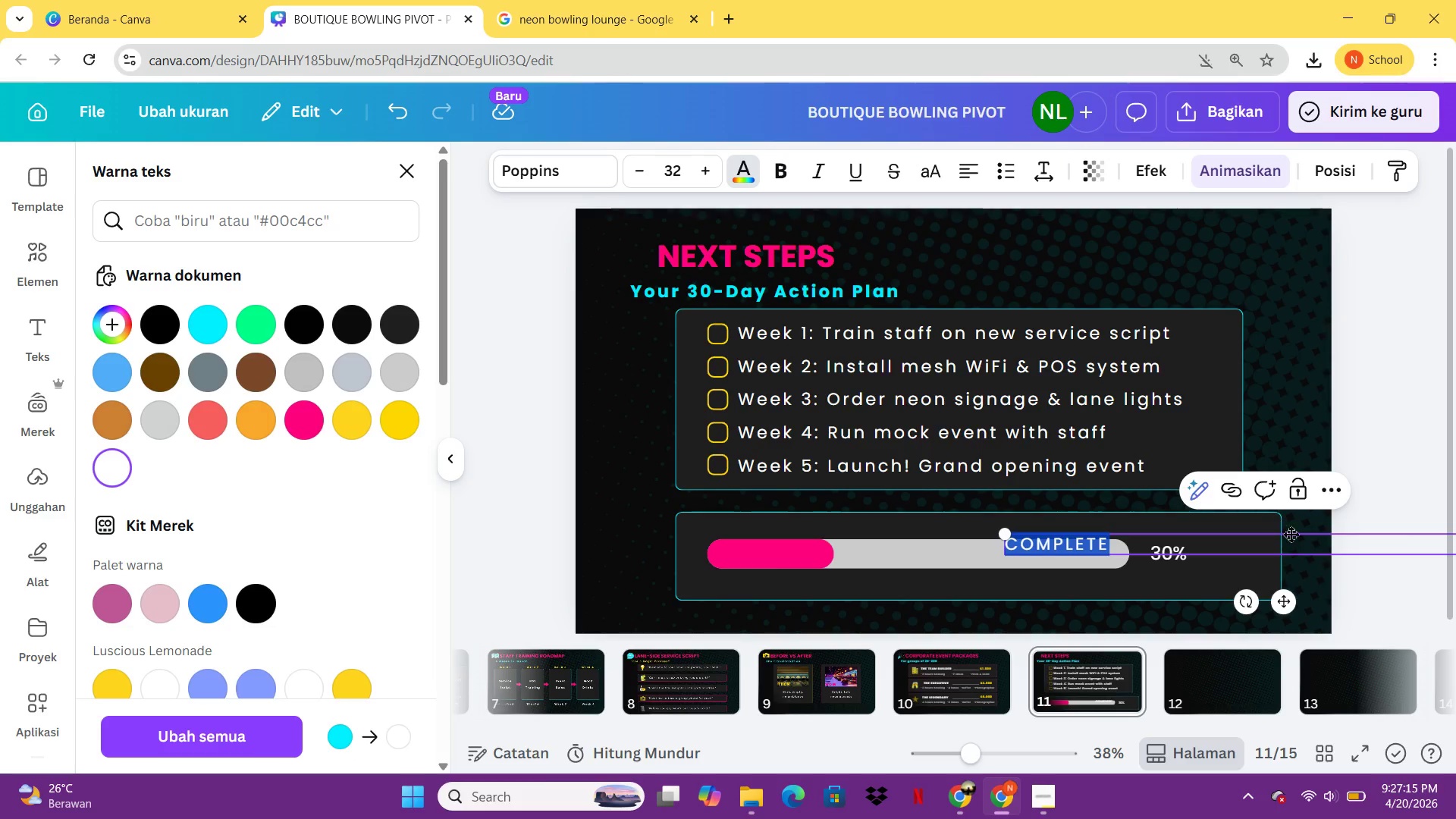 
left_click_drag(start_coordinate=[1304, 543], to_coordinate=[1217, 522])
 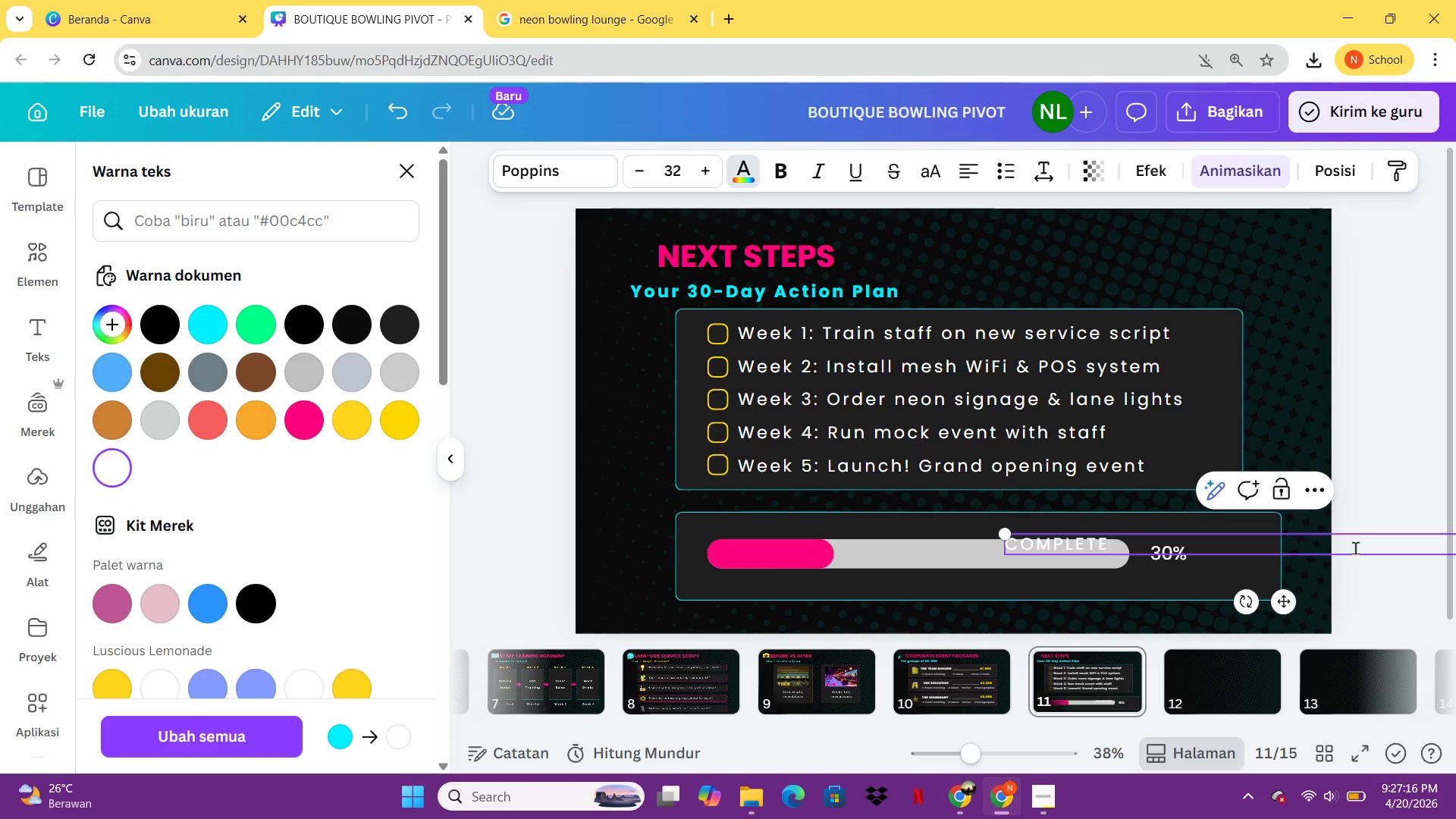 
left_click([1357, 548])
 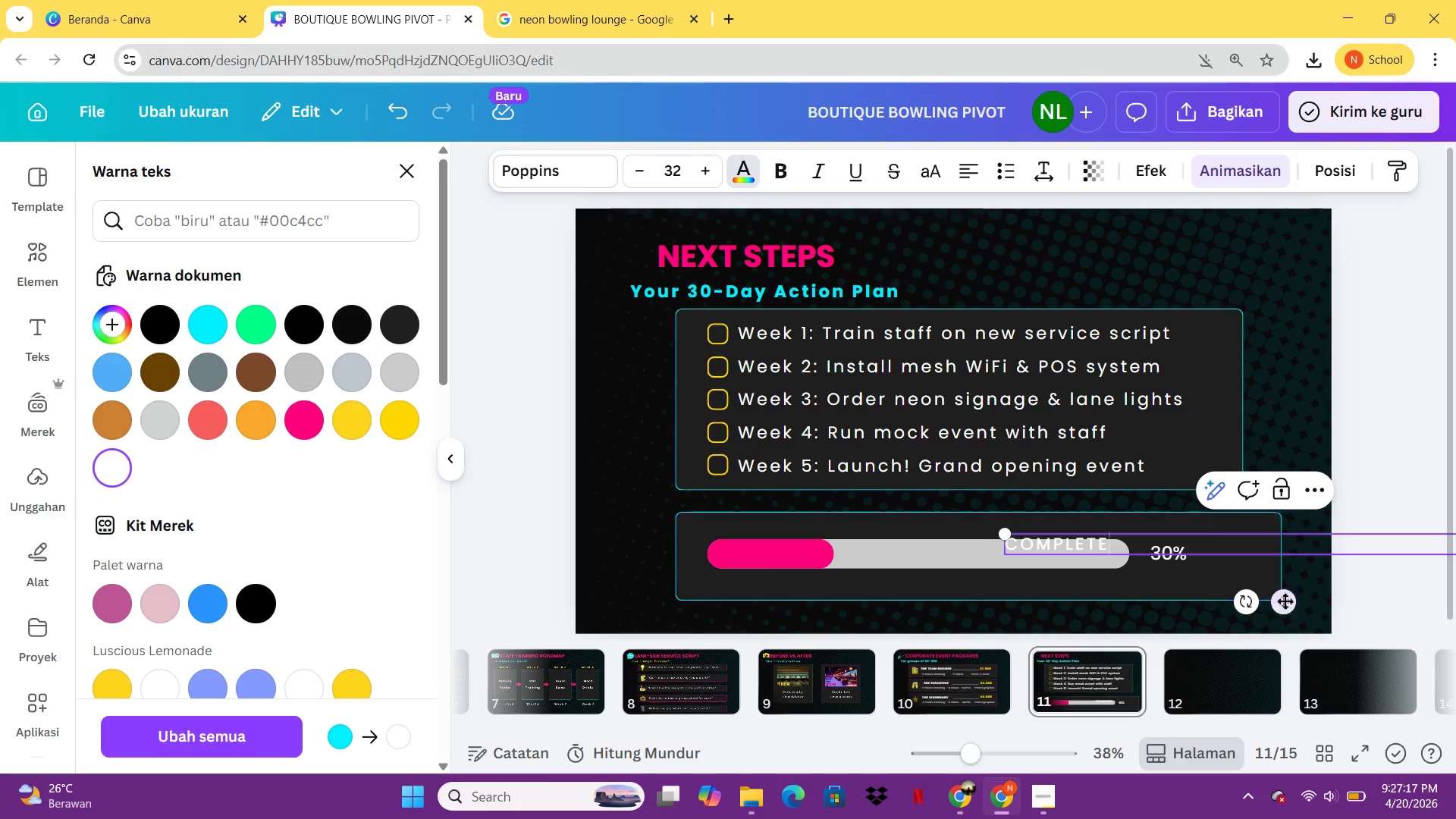 
left_click_drag(start_coordinate=[1285, 602], to_coordinate=[1007, 520])
 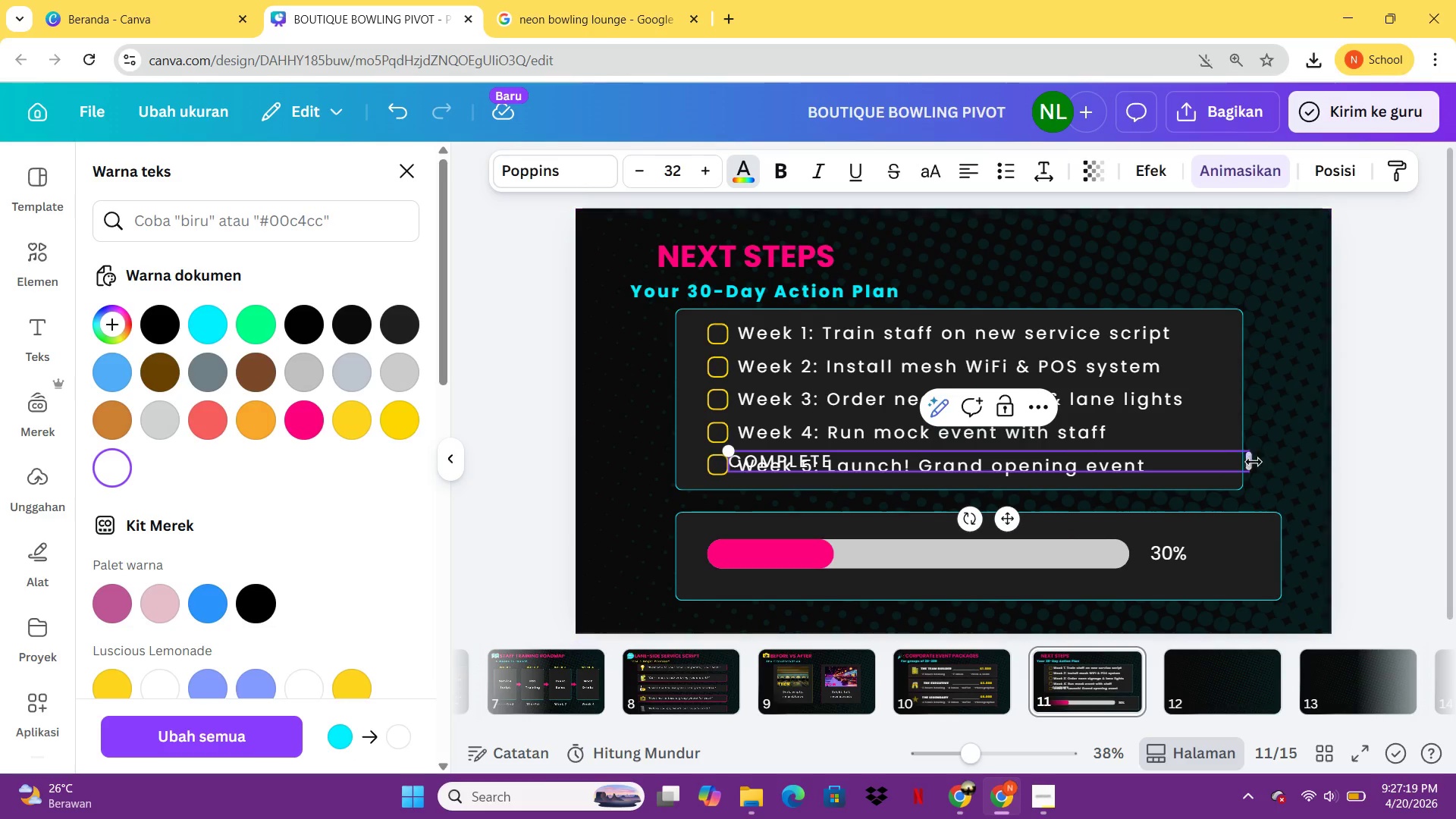 
left_click_drag(start_coordinate=[1250, 463], to_coordinate=[850, 472])
 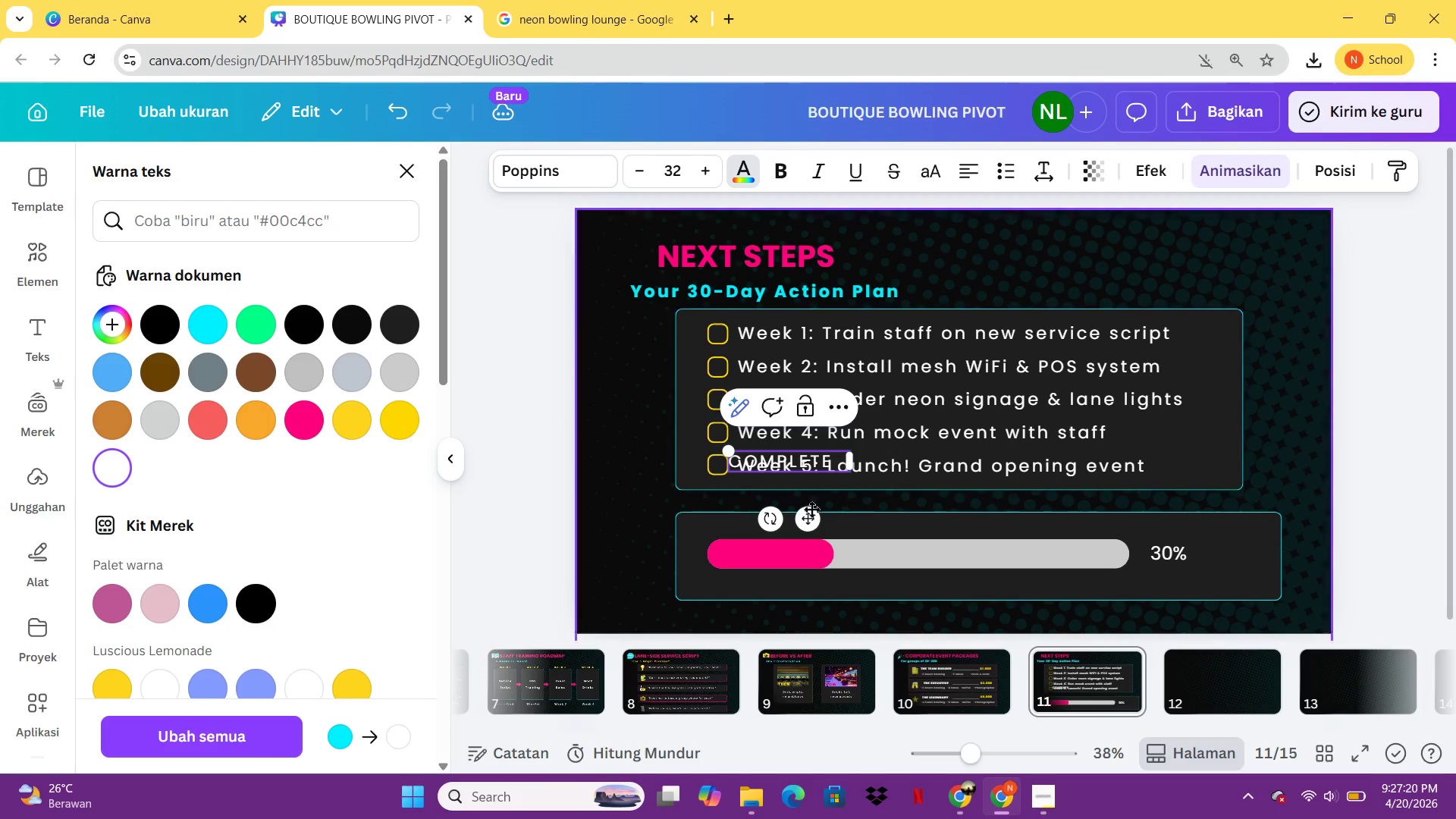 
left_click_drag(start_coordinate=[809, 509], to_coordinate=[1276, 598])
 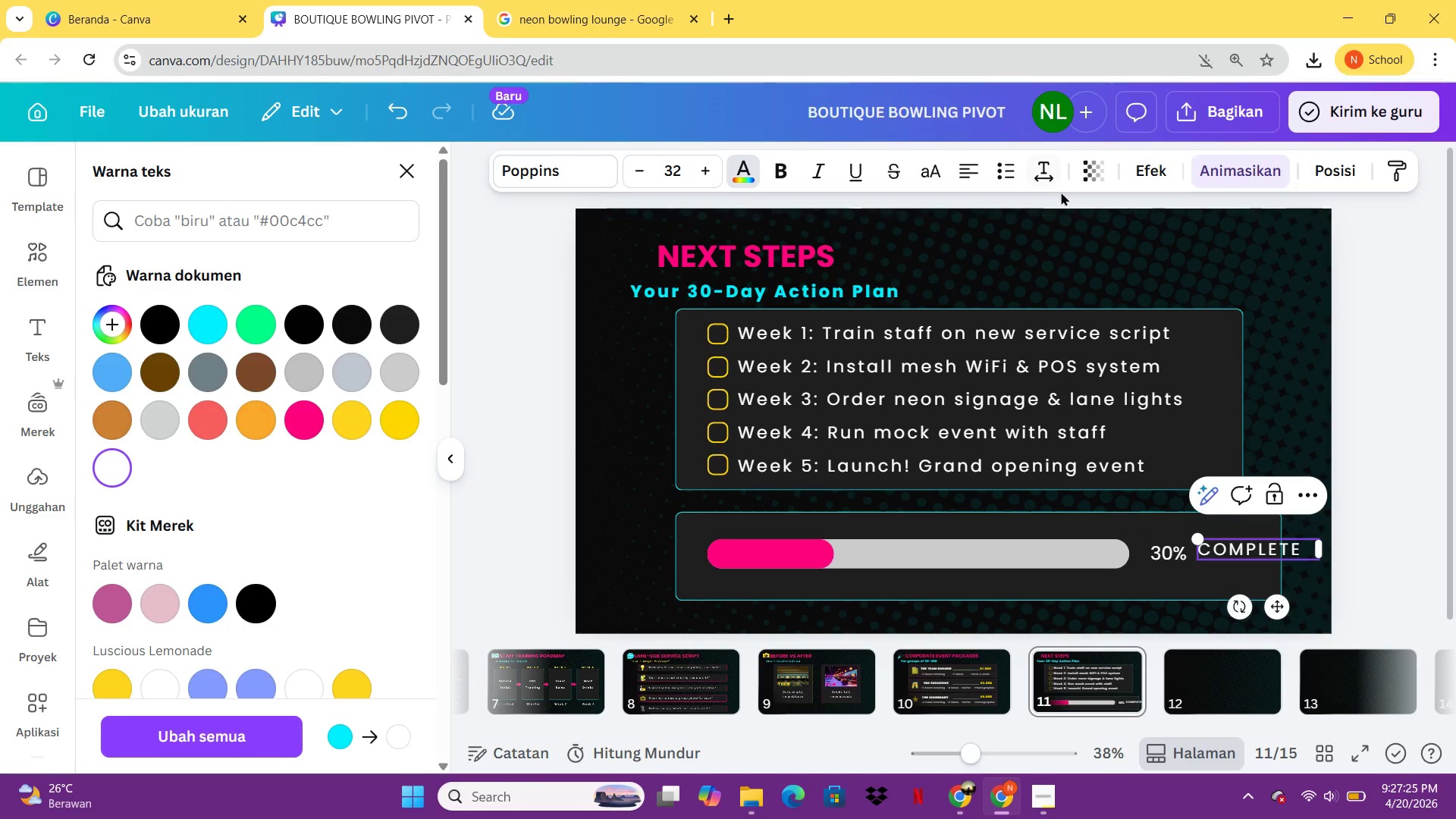 
left_click([1037, 162])
 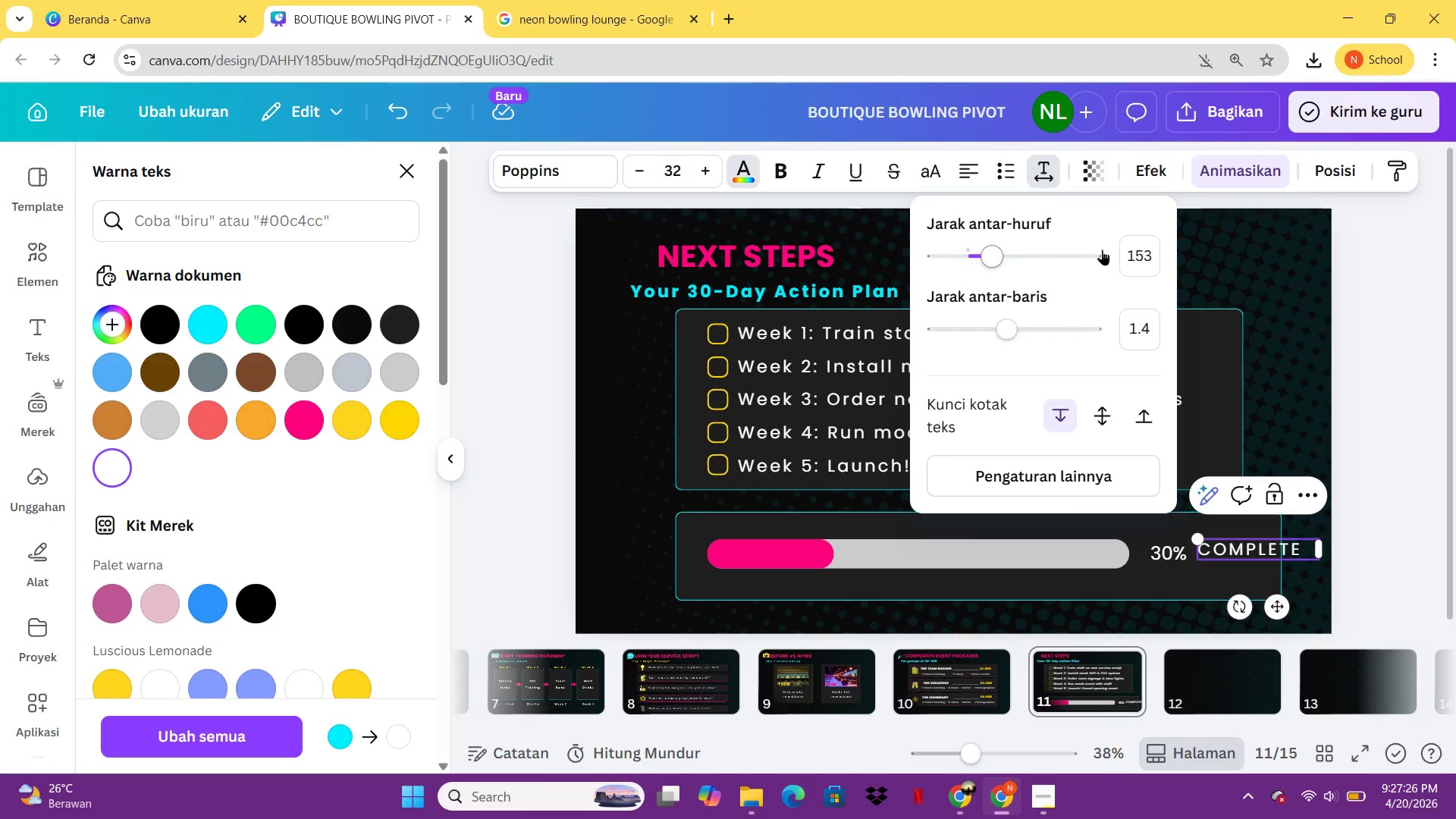 
left_click([1147, 250])
 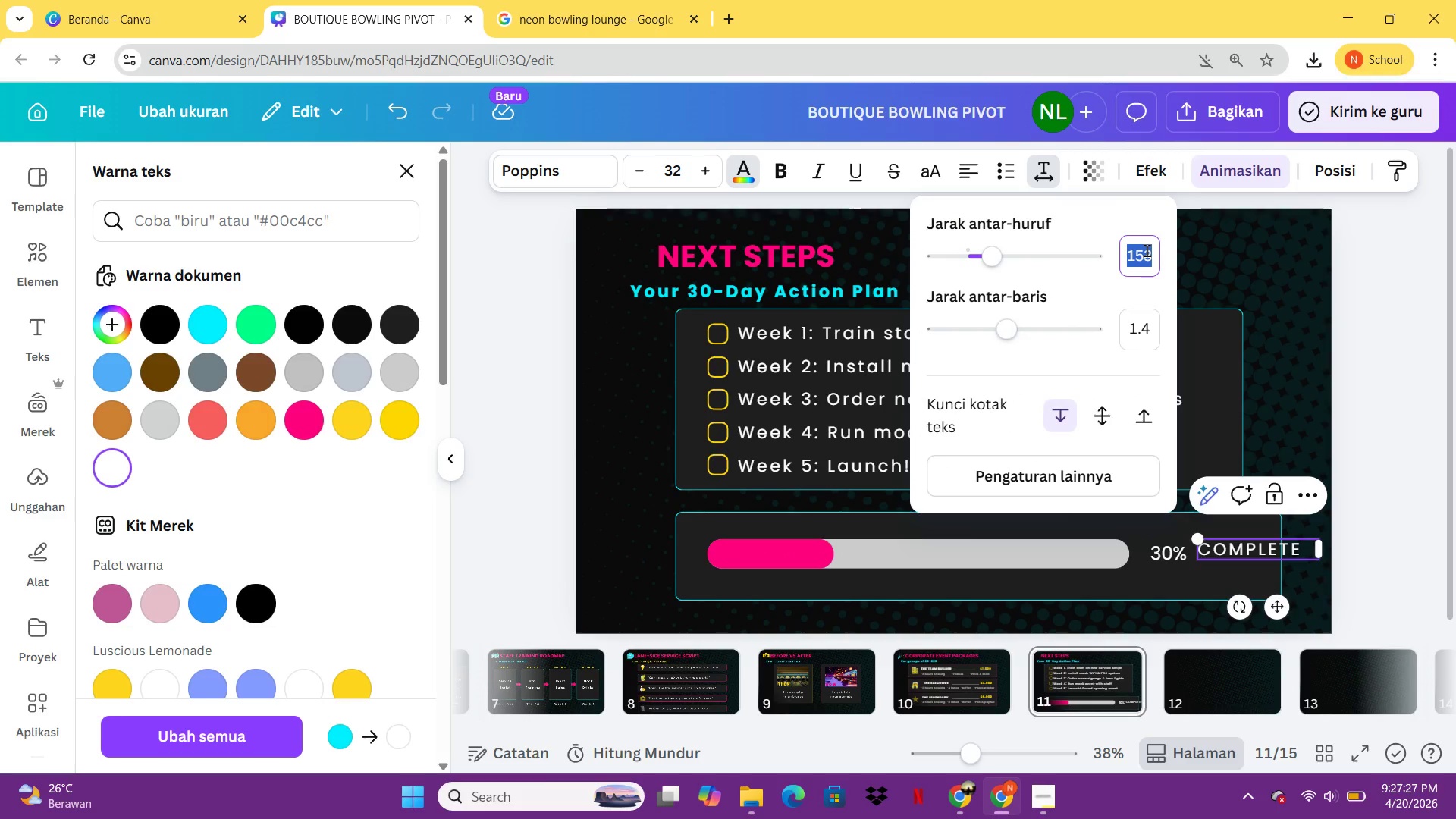 
key(0)
 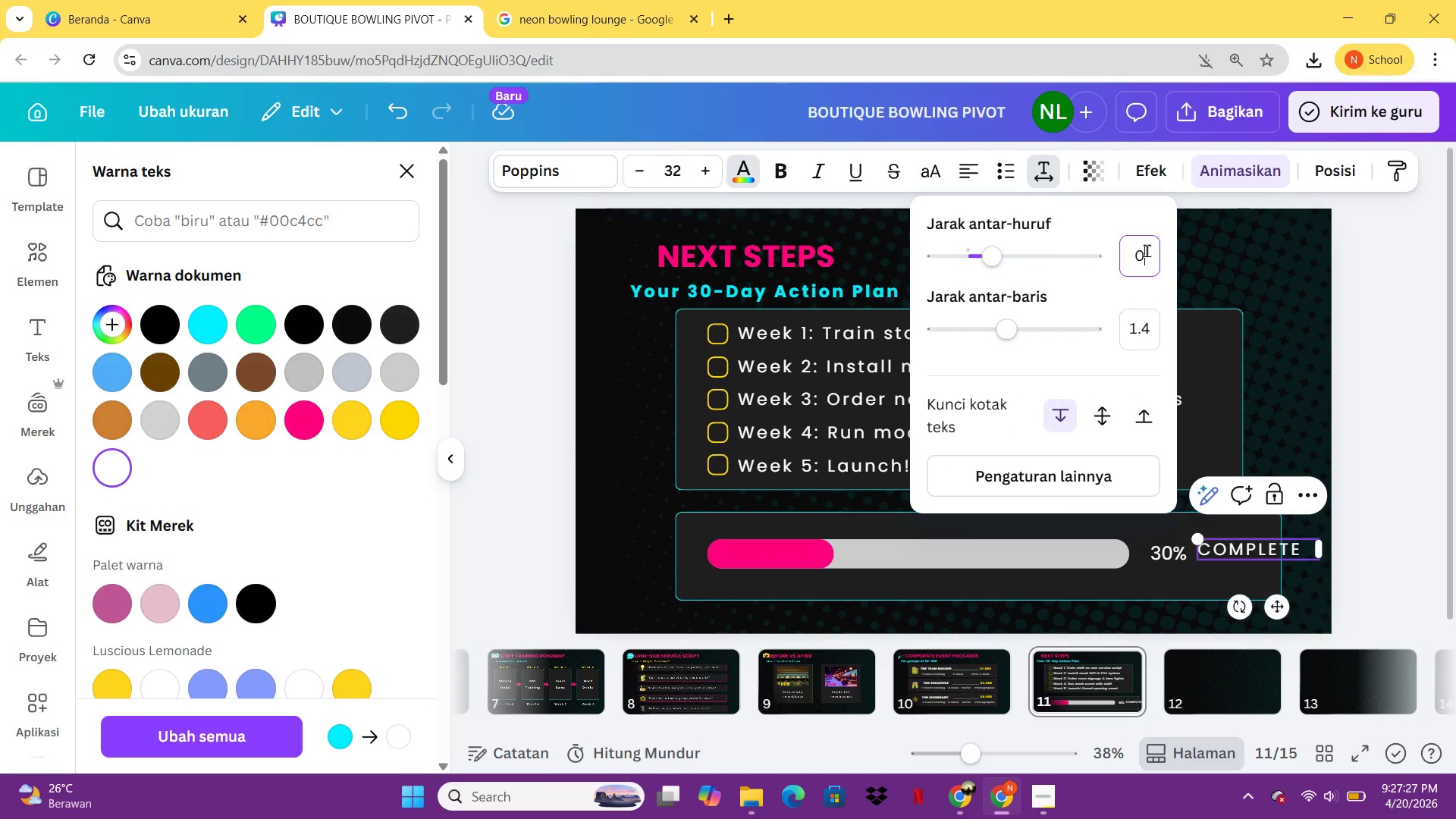 
key(Enter)
 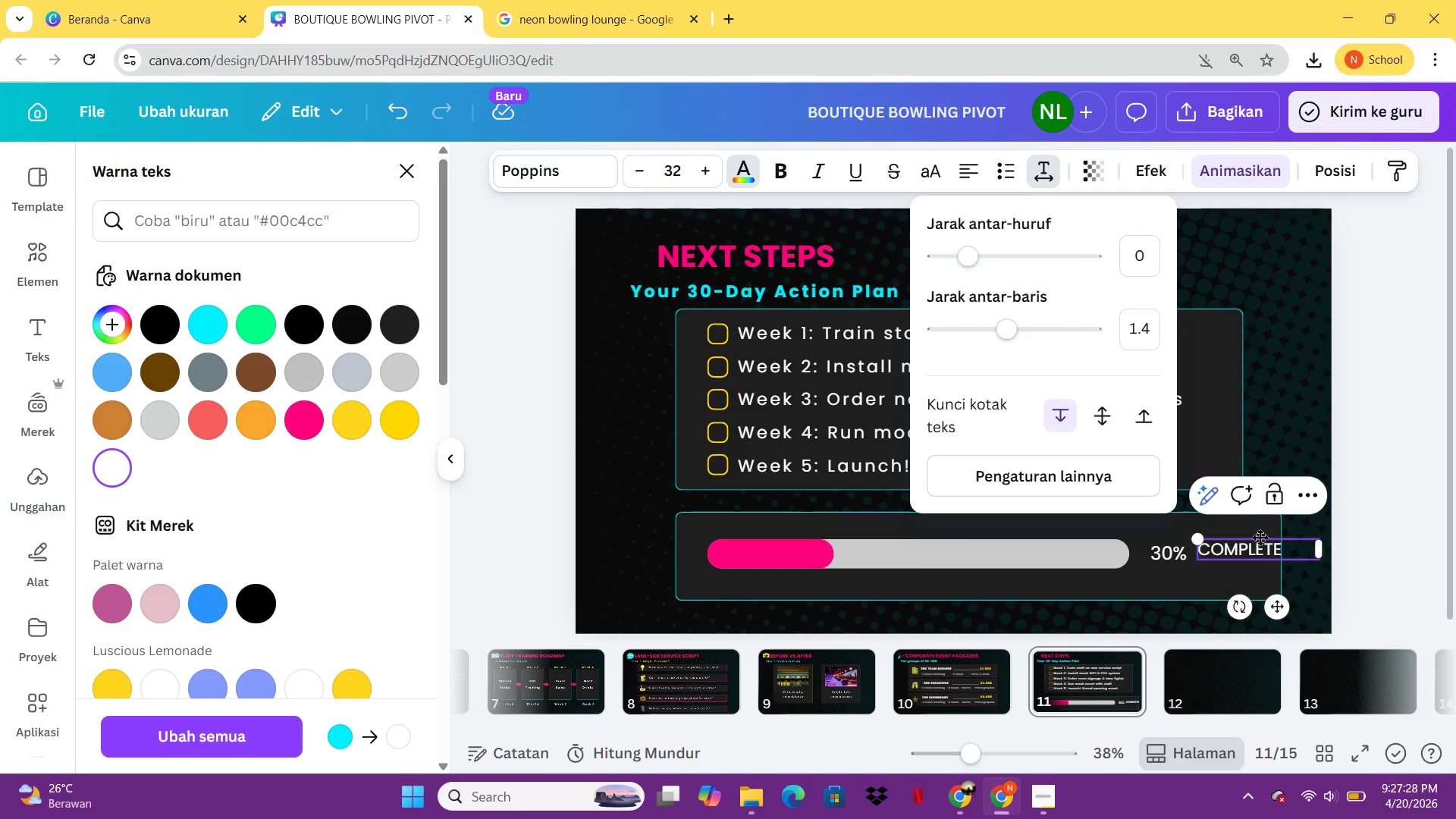 
left_click([1272, 557])
 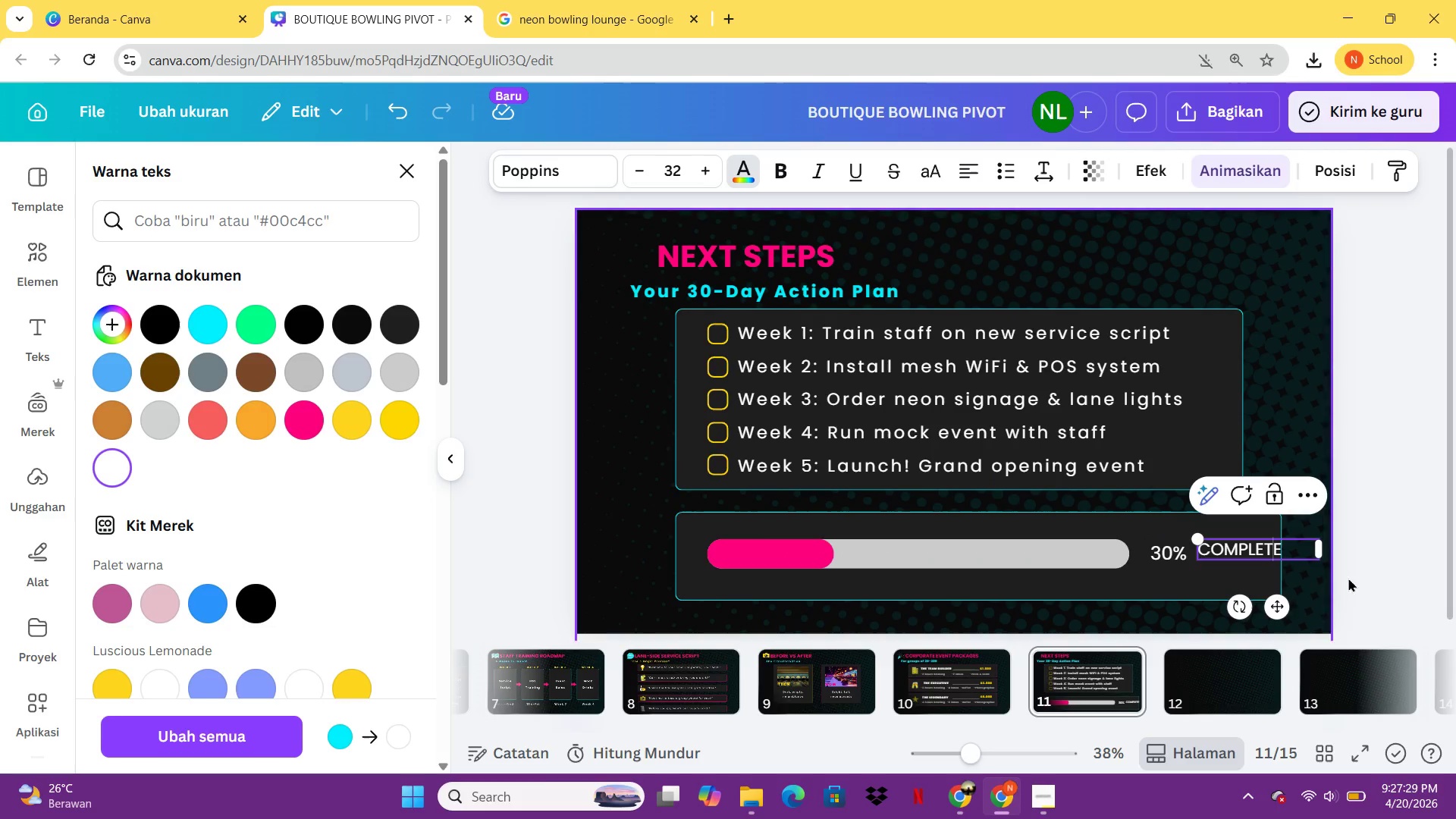 
left_click([1363, 579])
 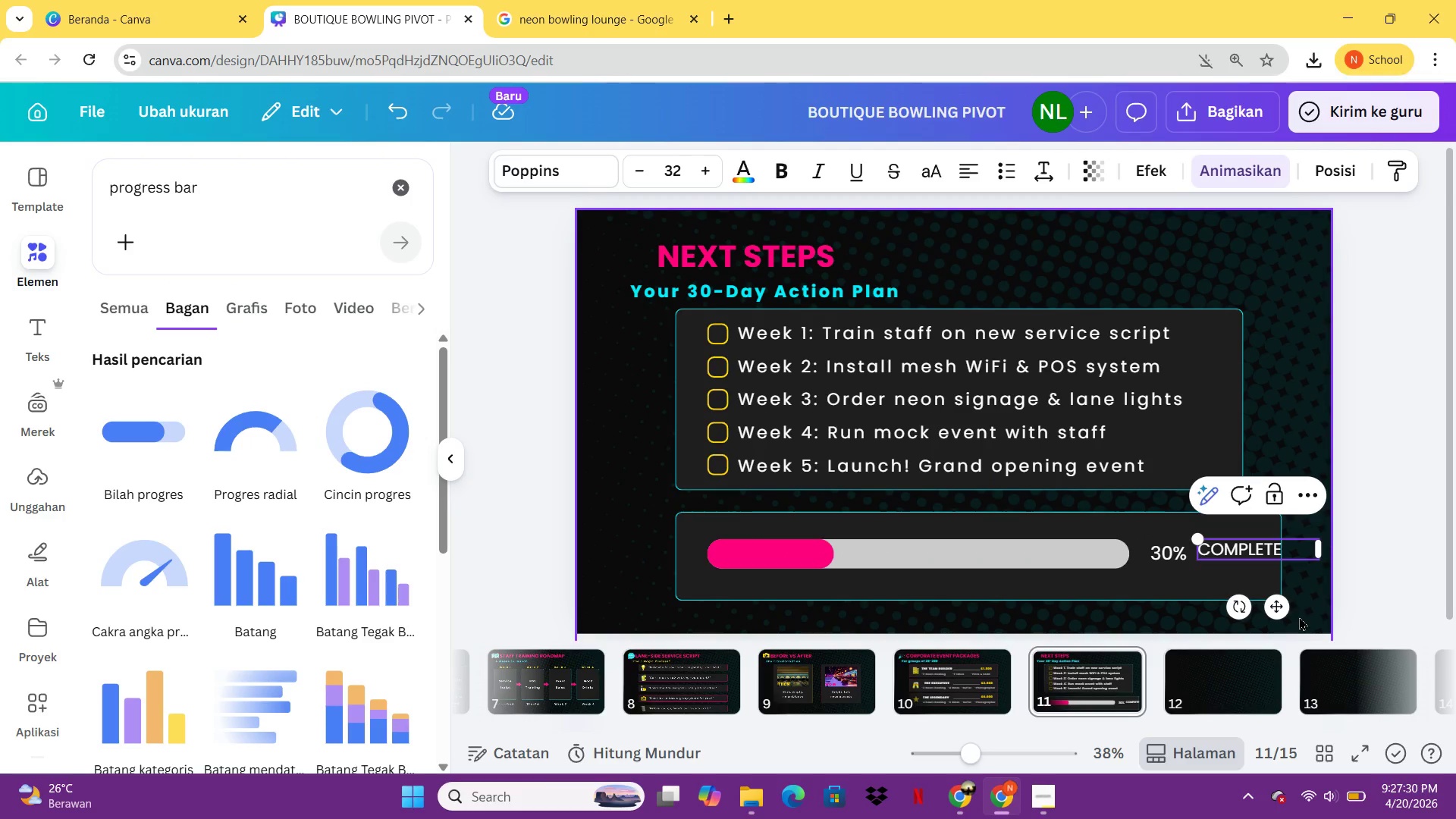 
left_click_drag(start_coordinate=[1282, 612], to_coordinate=[1275, 614])
 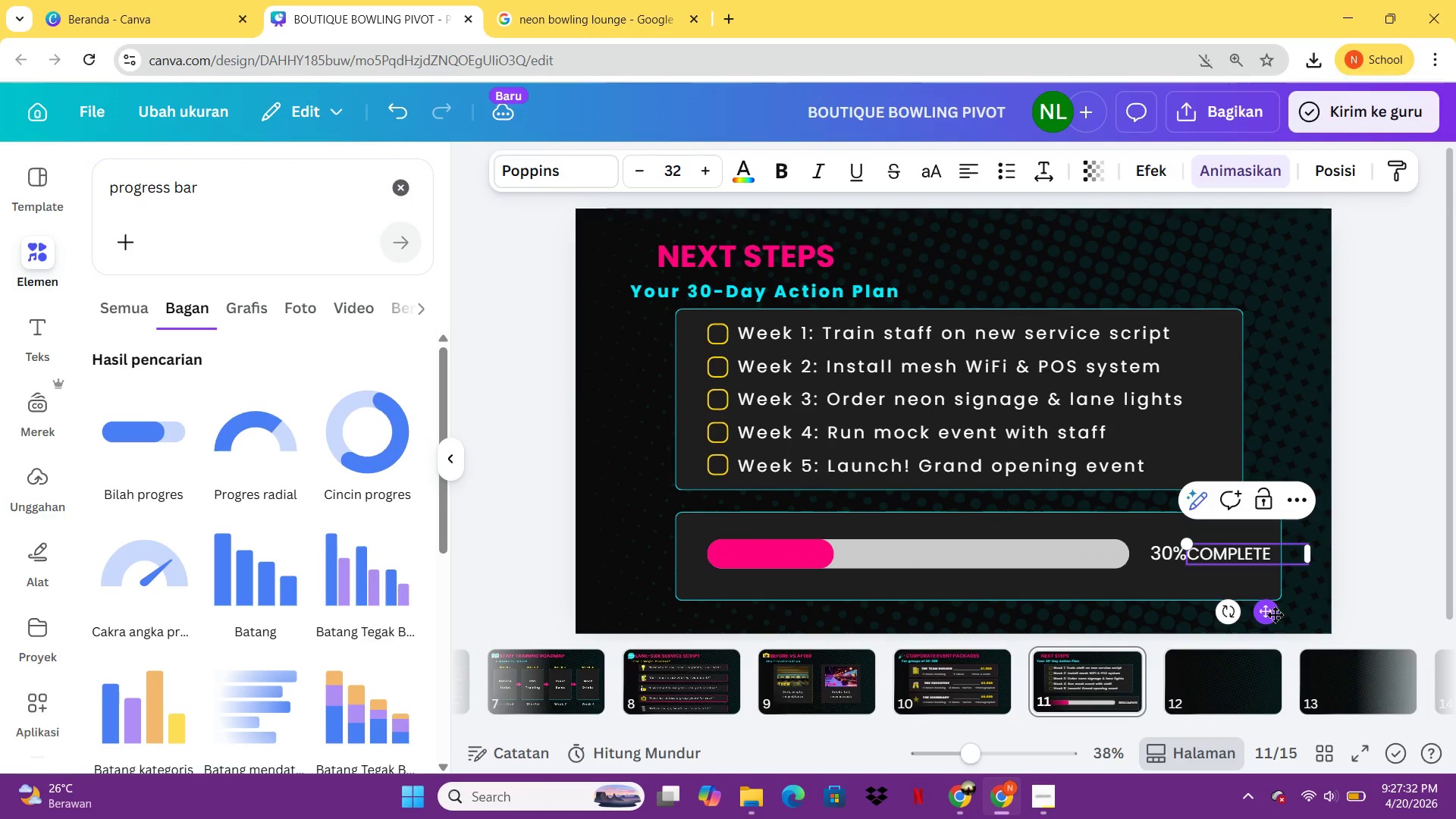 
hold_key(key=ArrowRight, duration=0.64)
 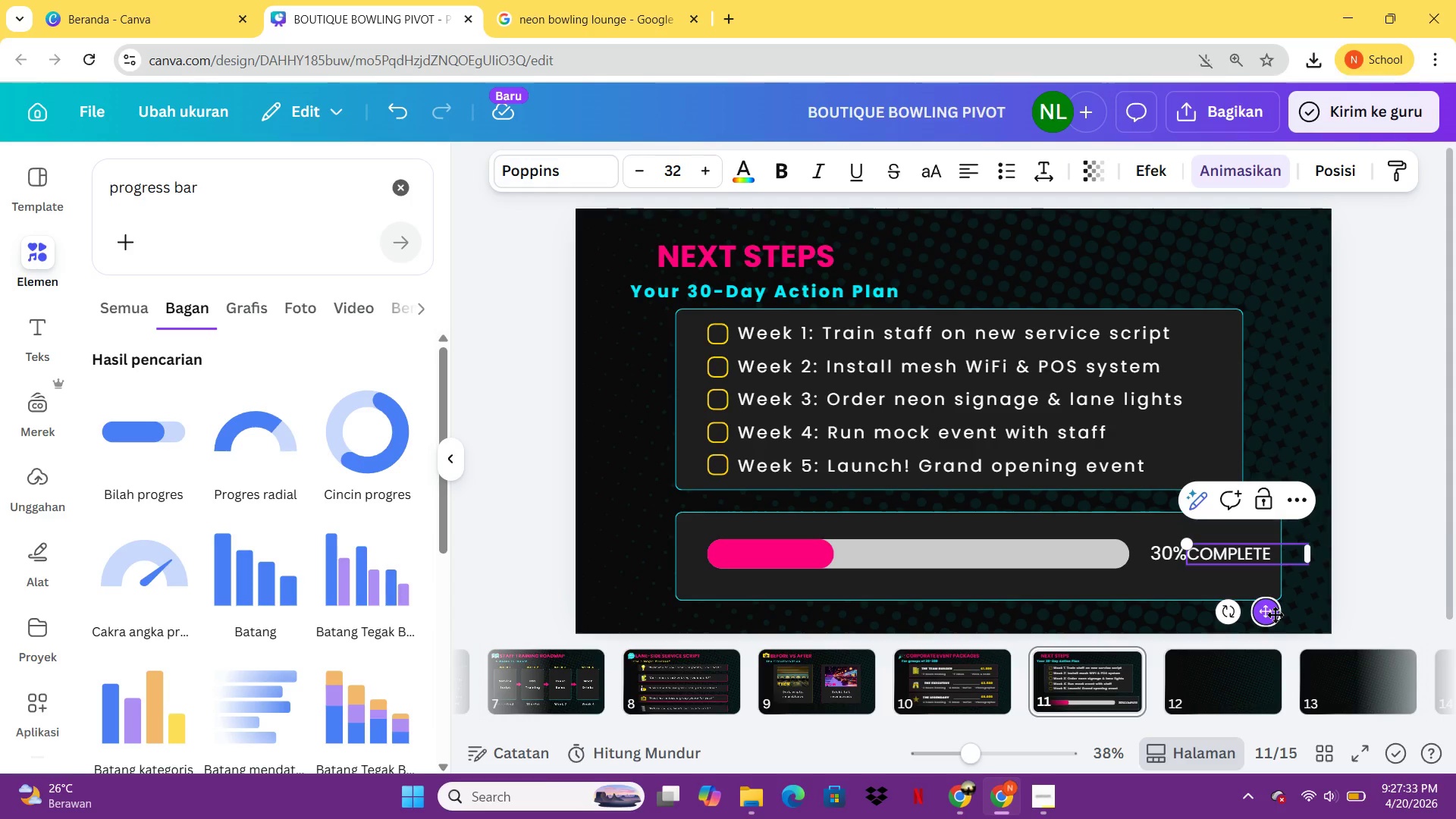 
left_click([1275, 614])
 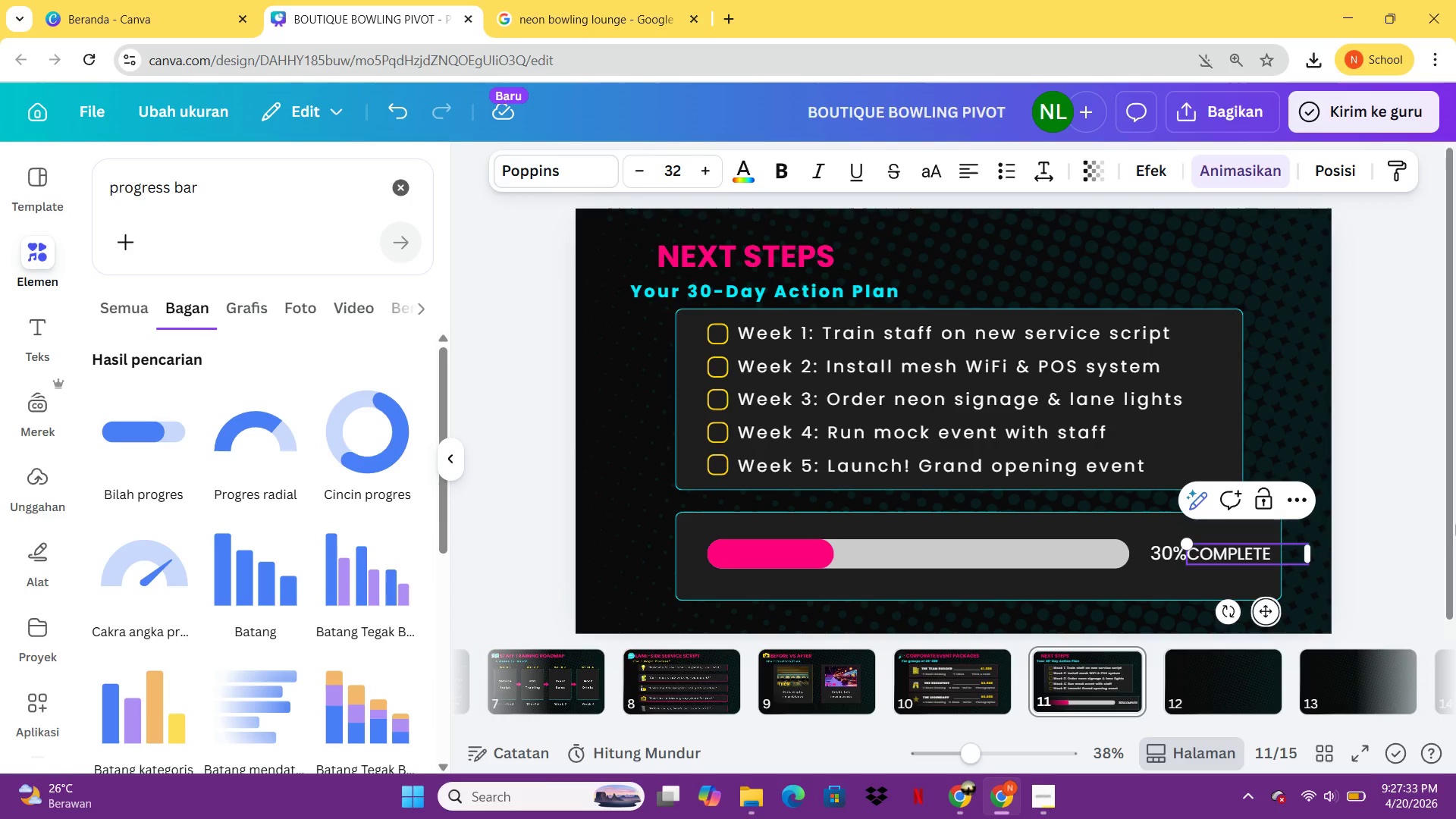 
double_click([1455, 522])
 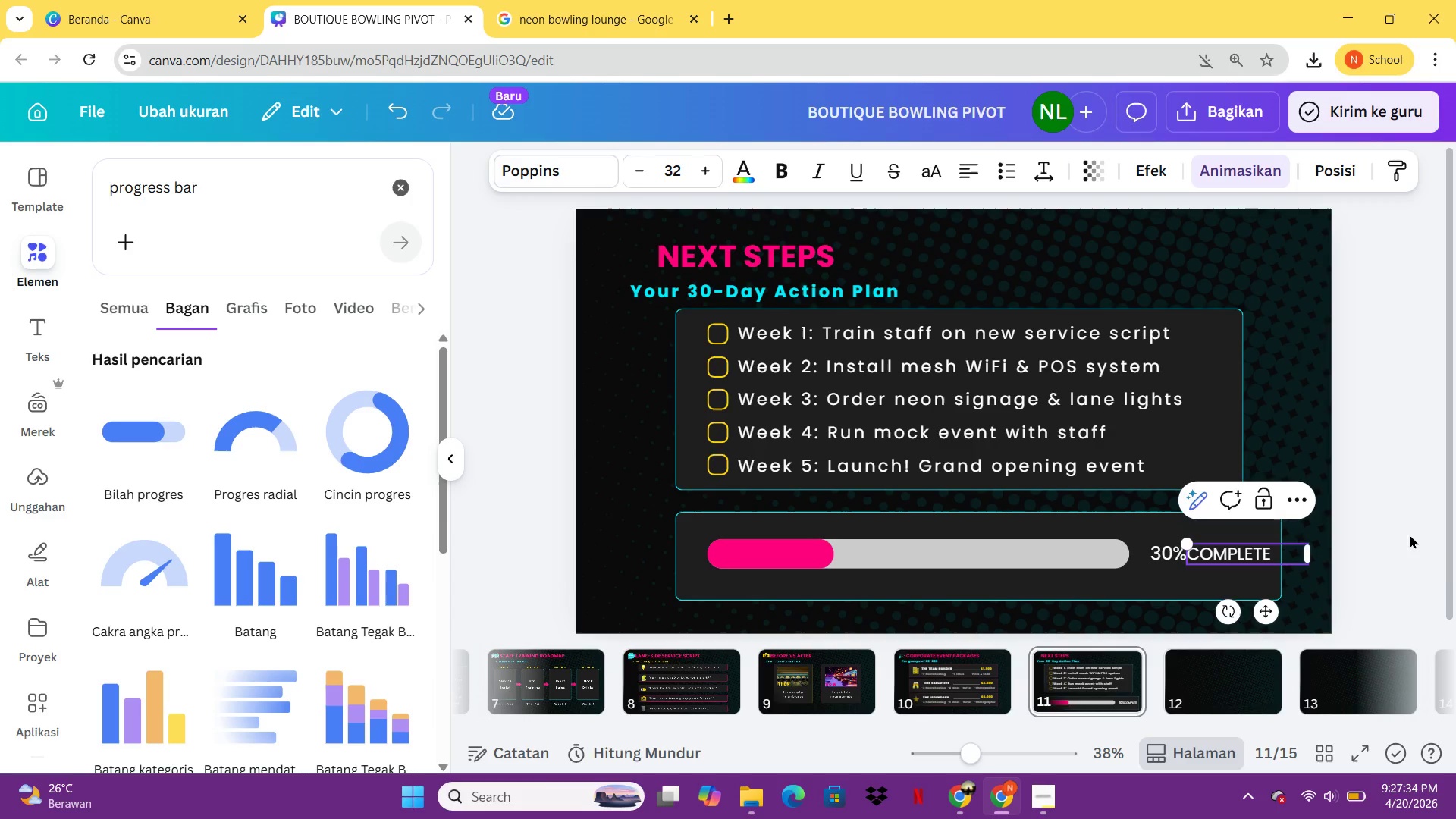 
triple_click([1389, 543])
 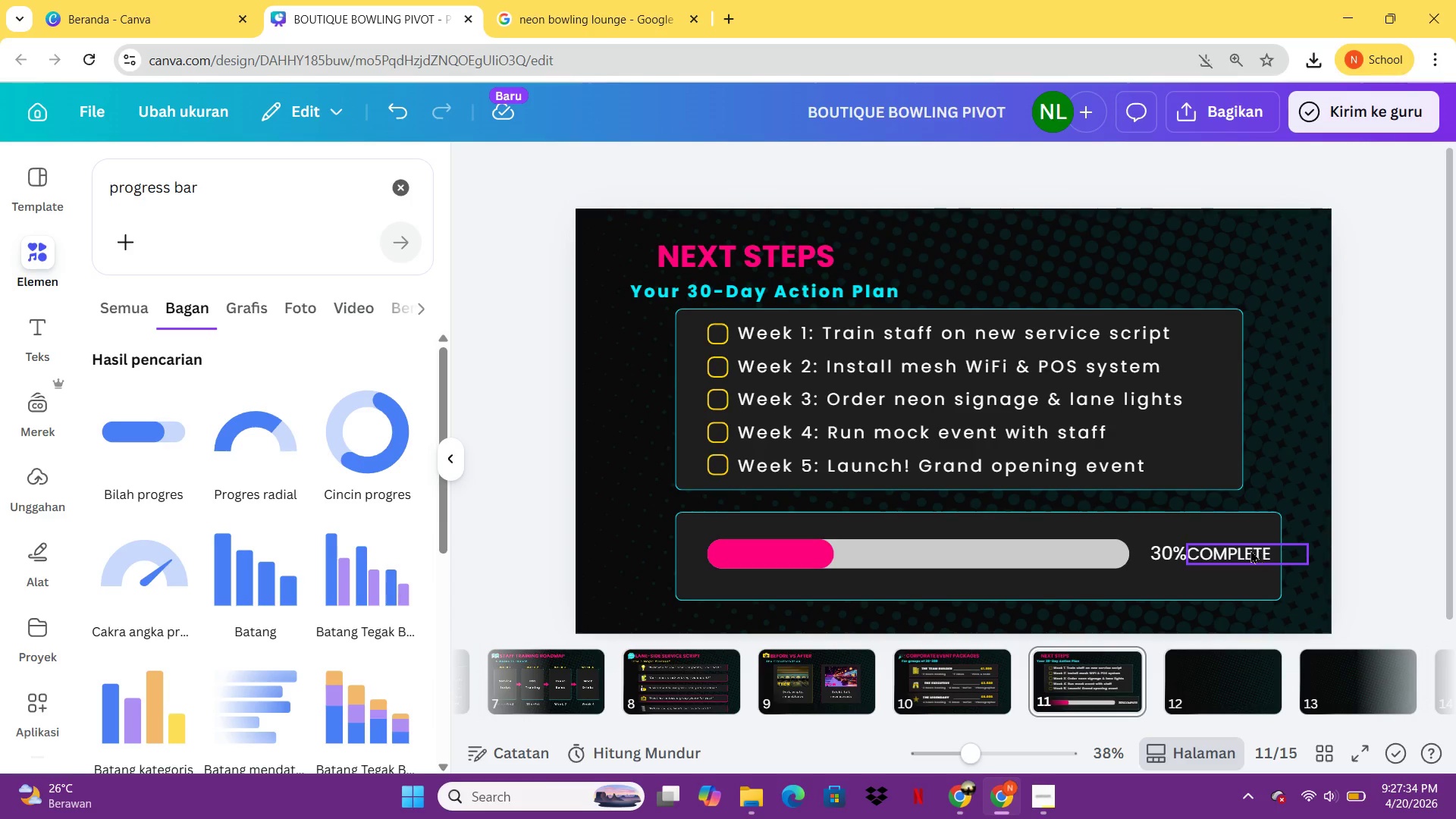 
left_click([1249, 550])
 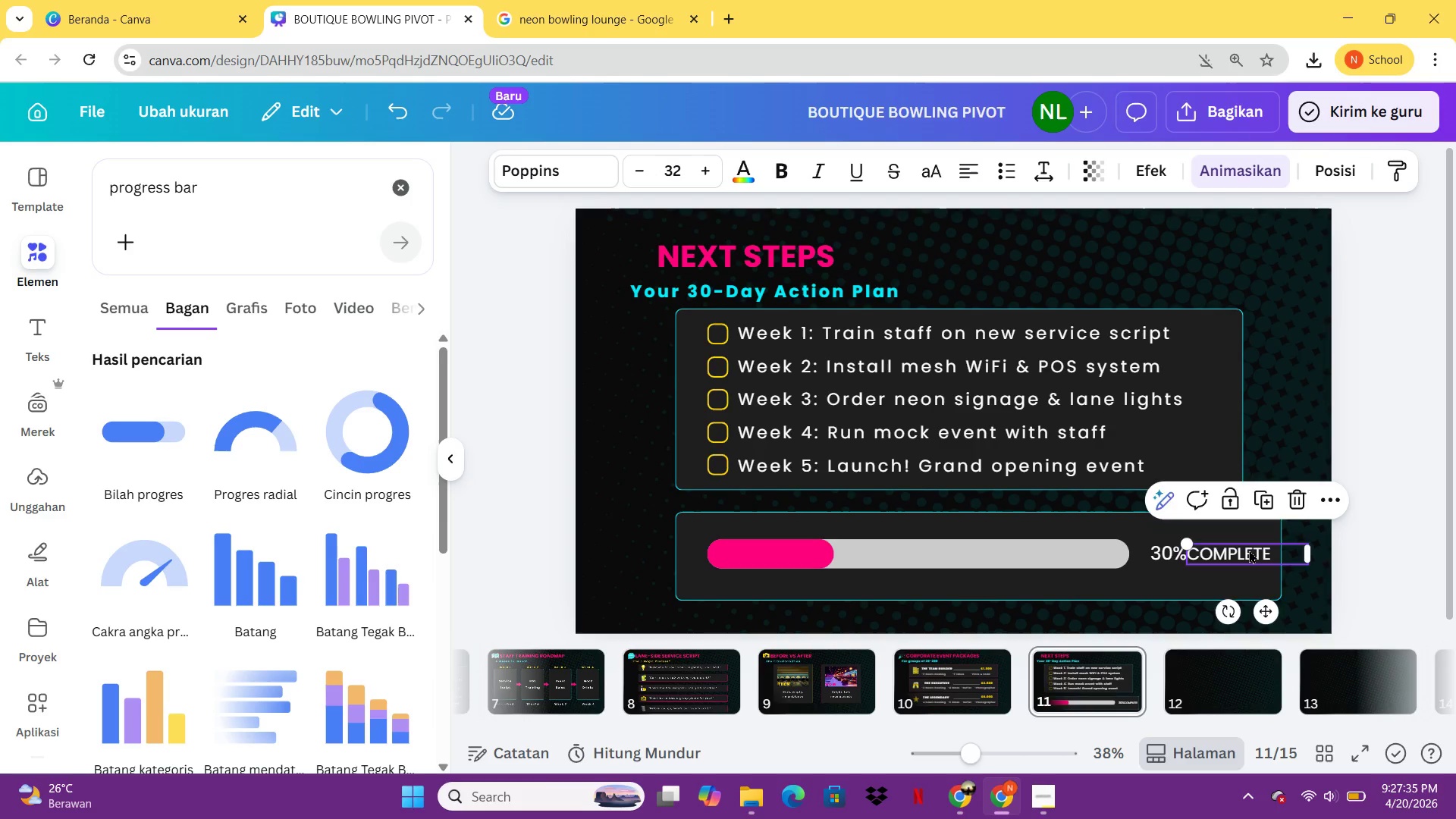 
hold_key(key=ArrowRight, duration=0.97)
 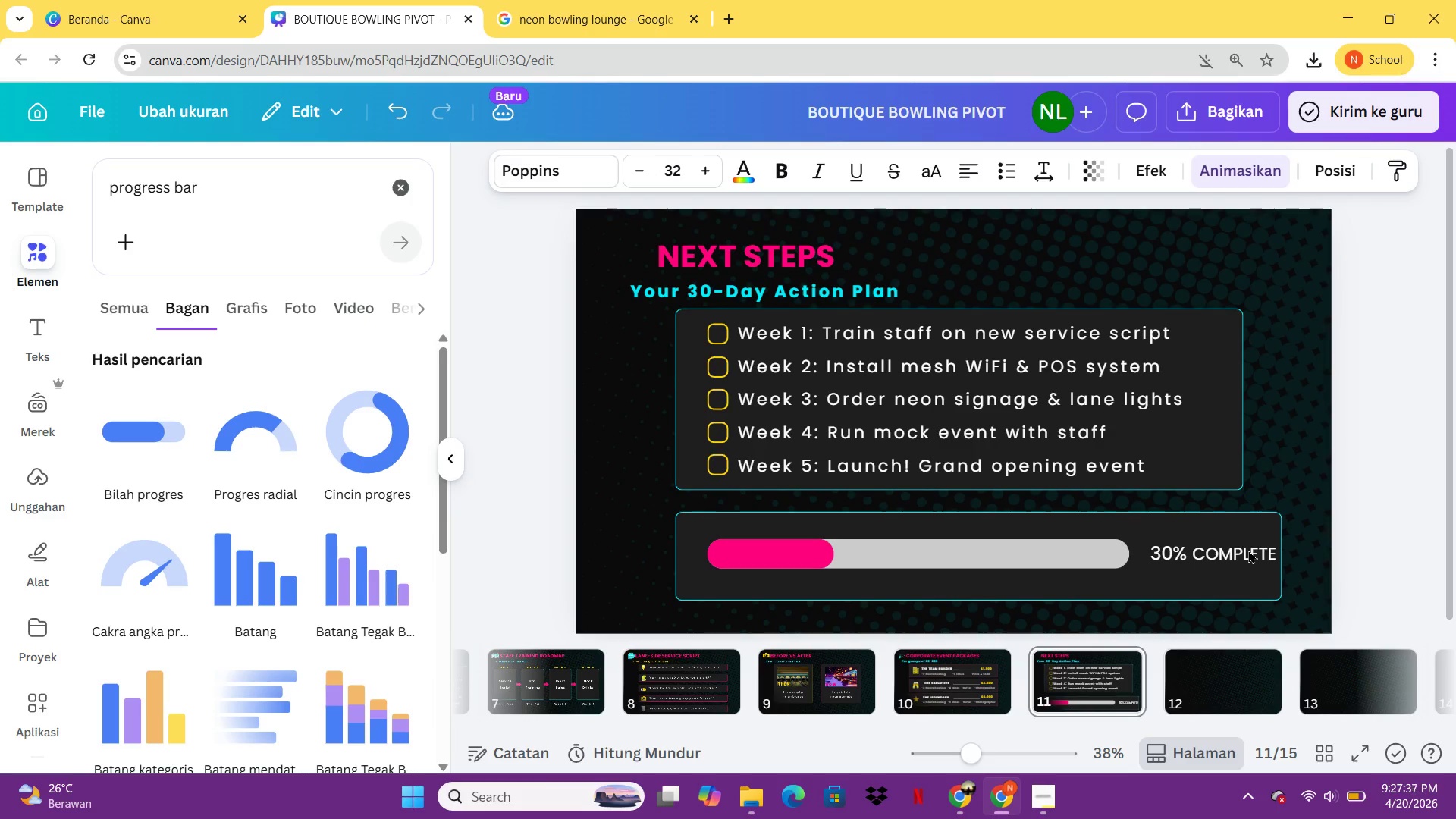 
hold_key(key=ArrowUp, duration=0.73)
 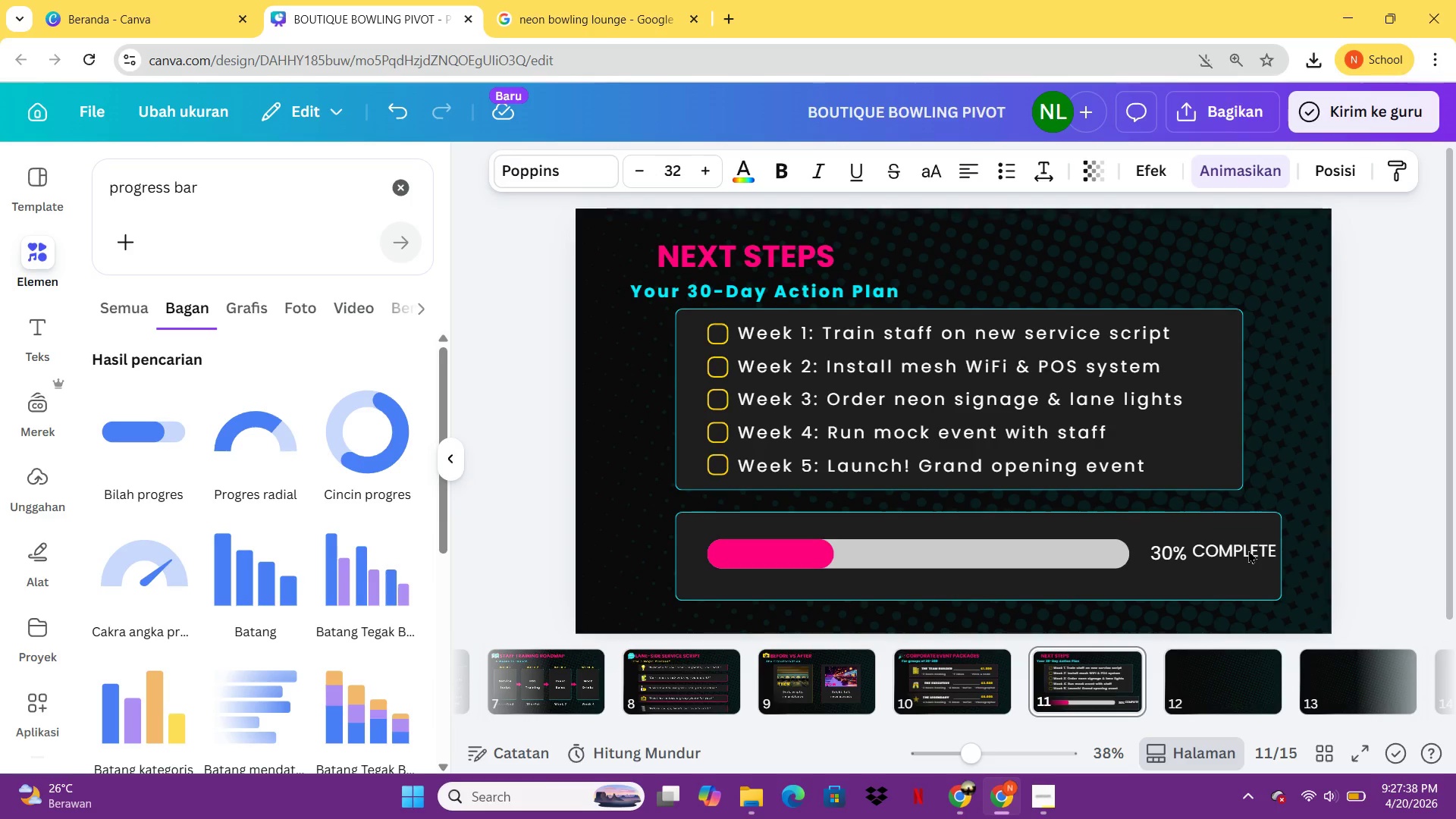 
key(ArrowDown)
 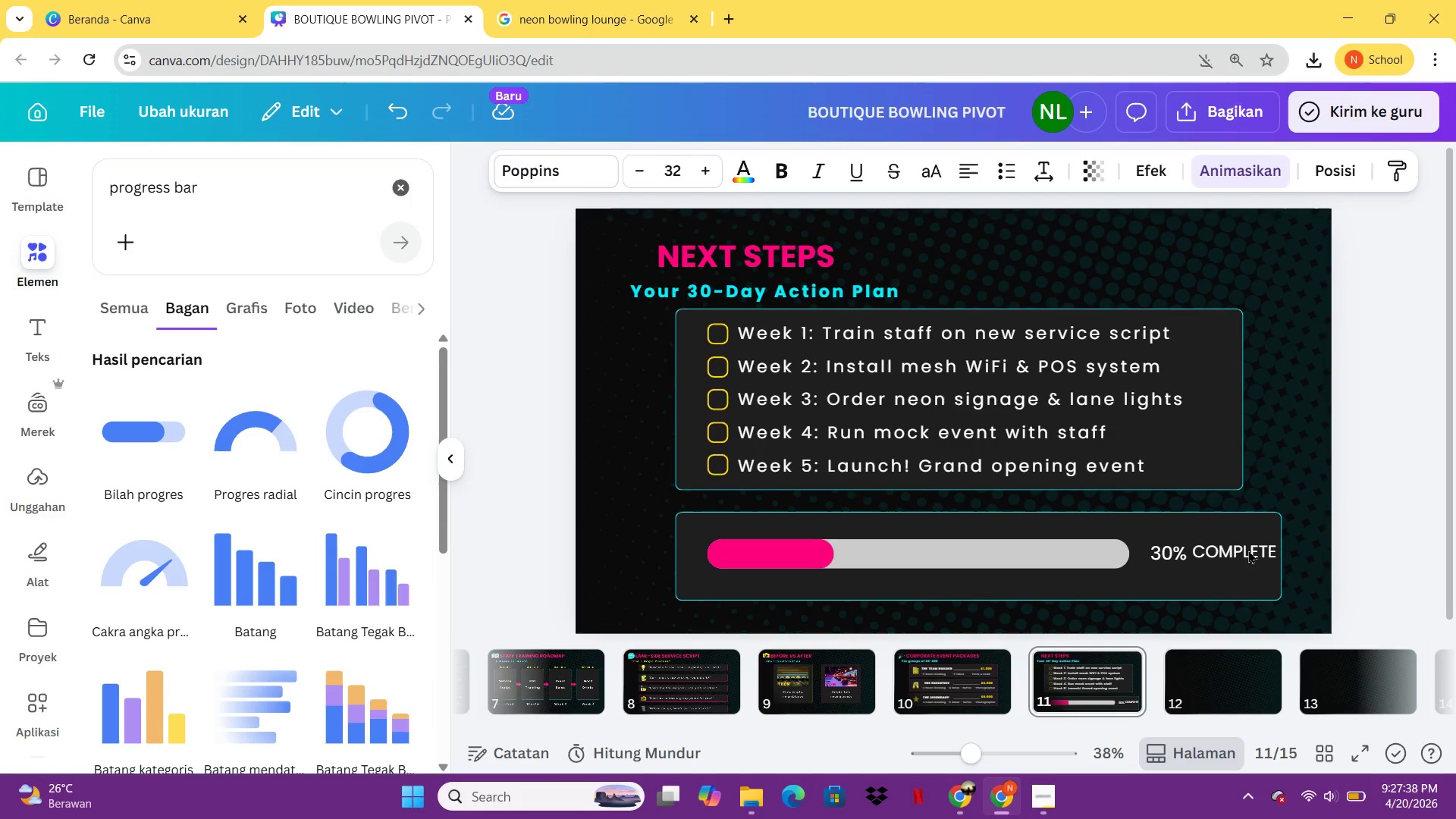 
key(ArrowDown)
 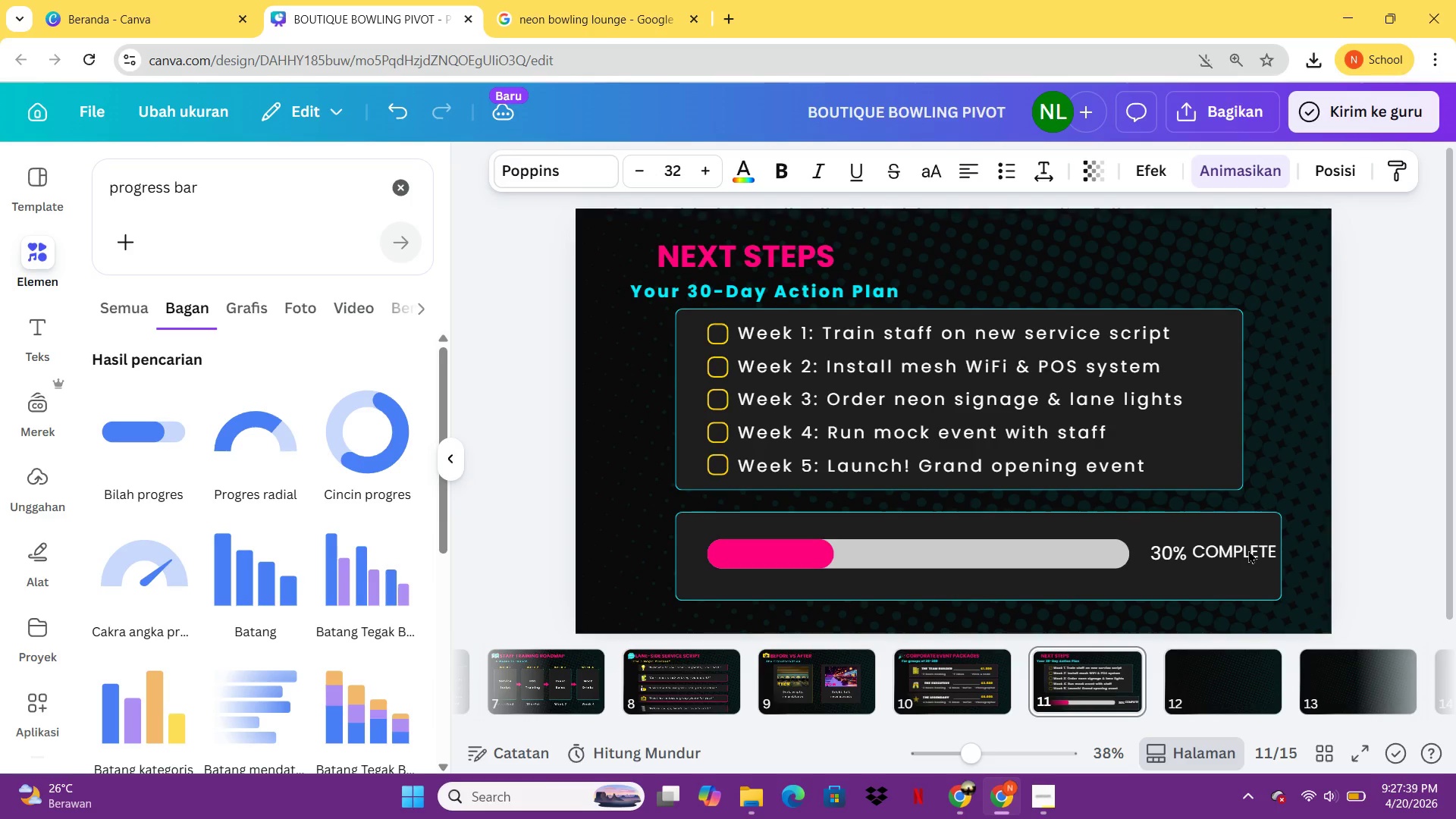 
key(ArrowDown)
 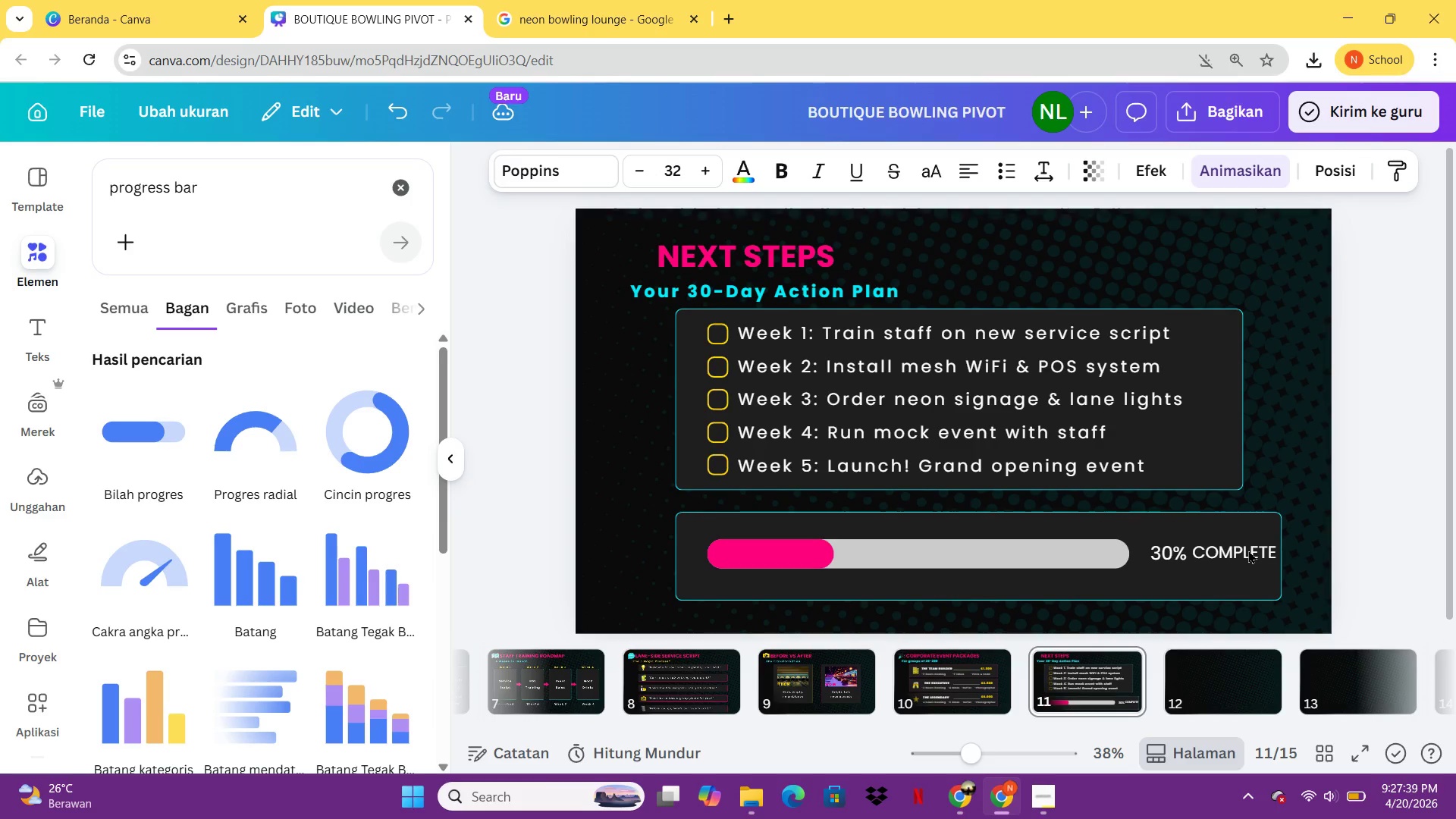 
key(ArrowDown)
 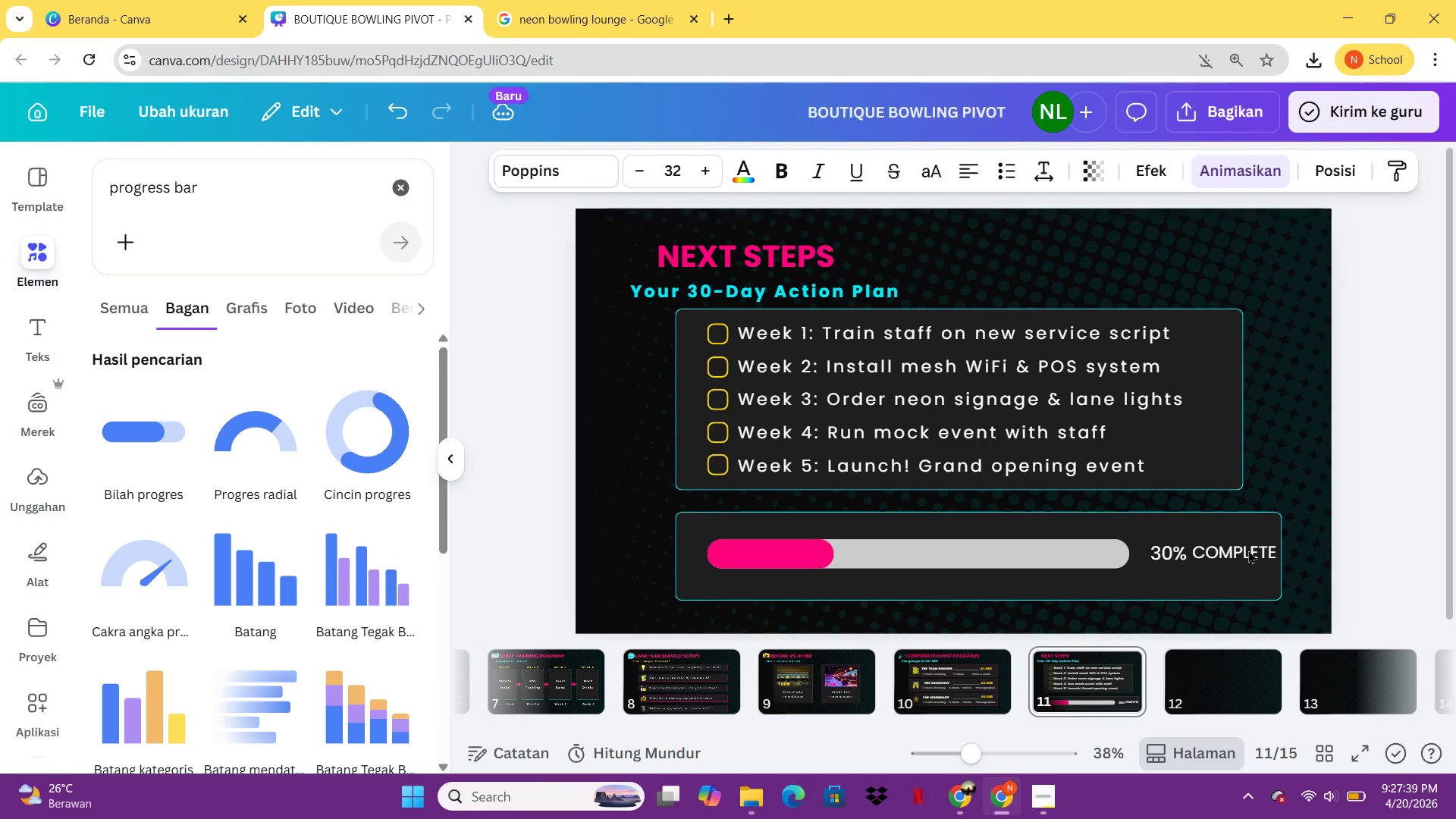 
key(ArrowDown)
 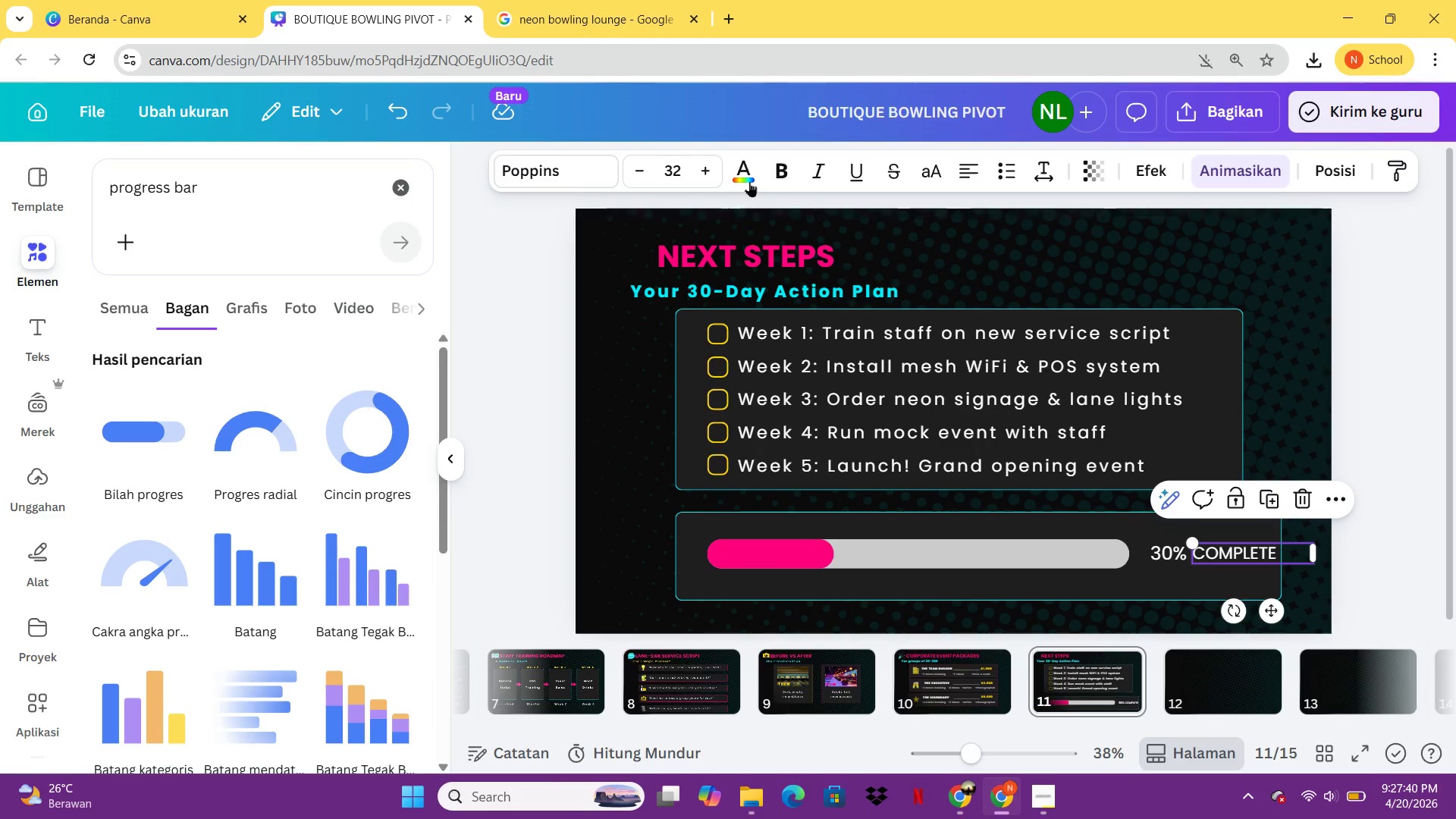 
left_click([708, 174])
 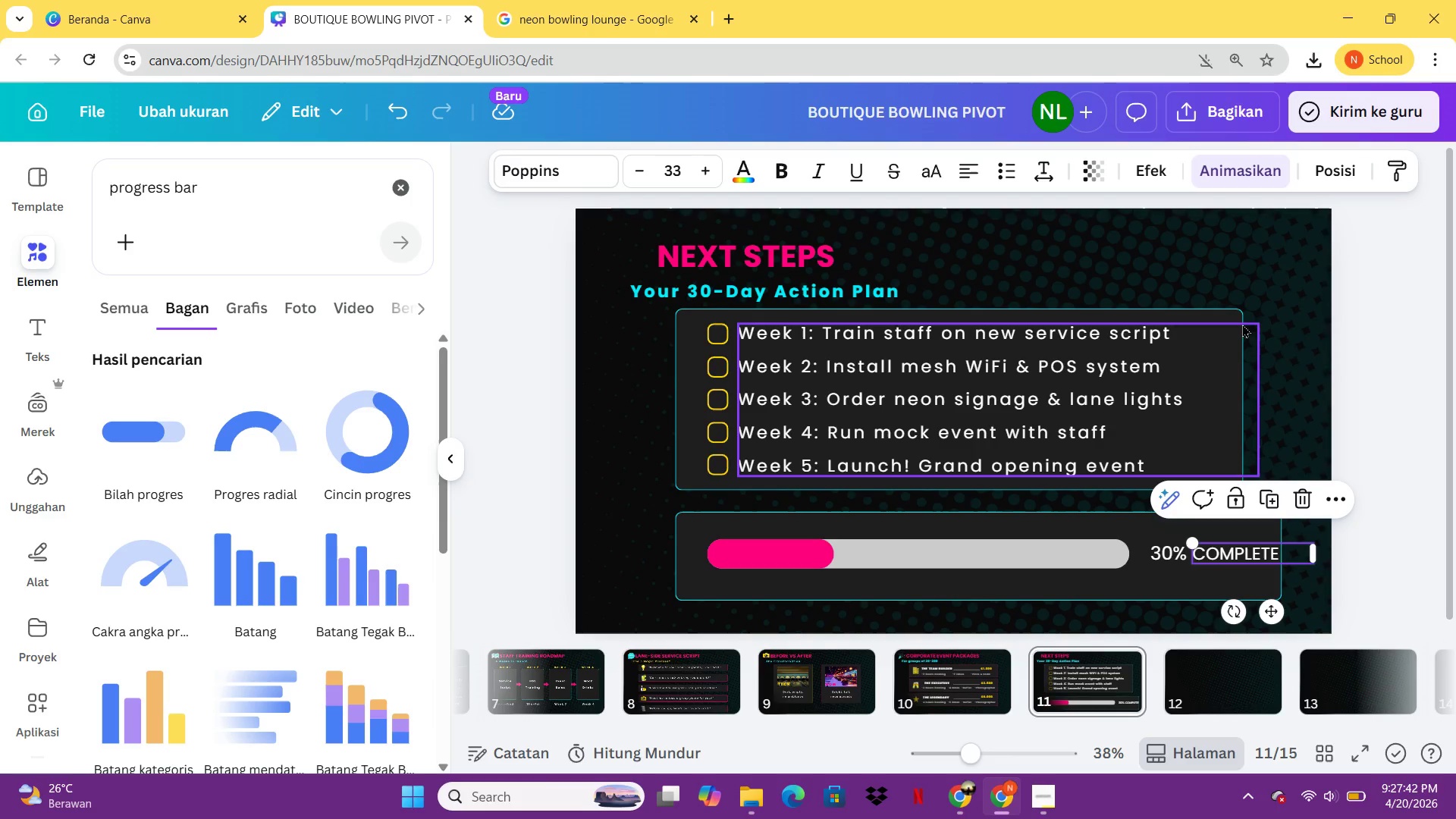 
left_click([1379, 374])
 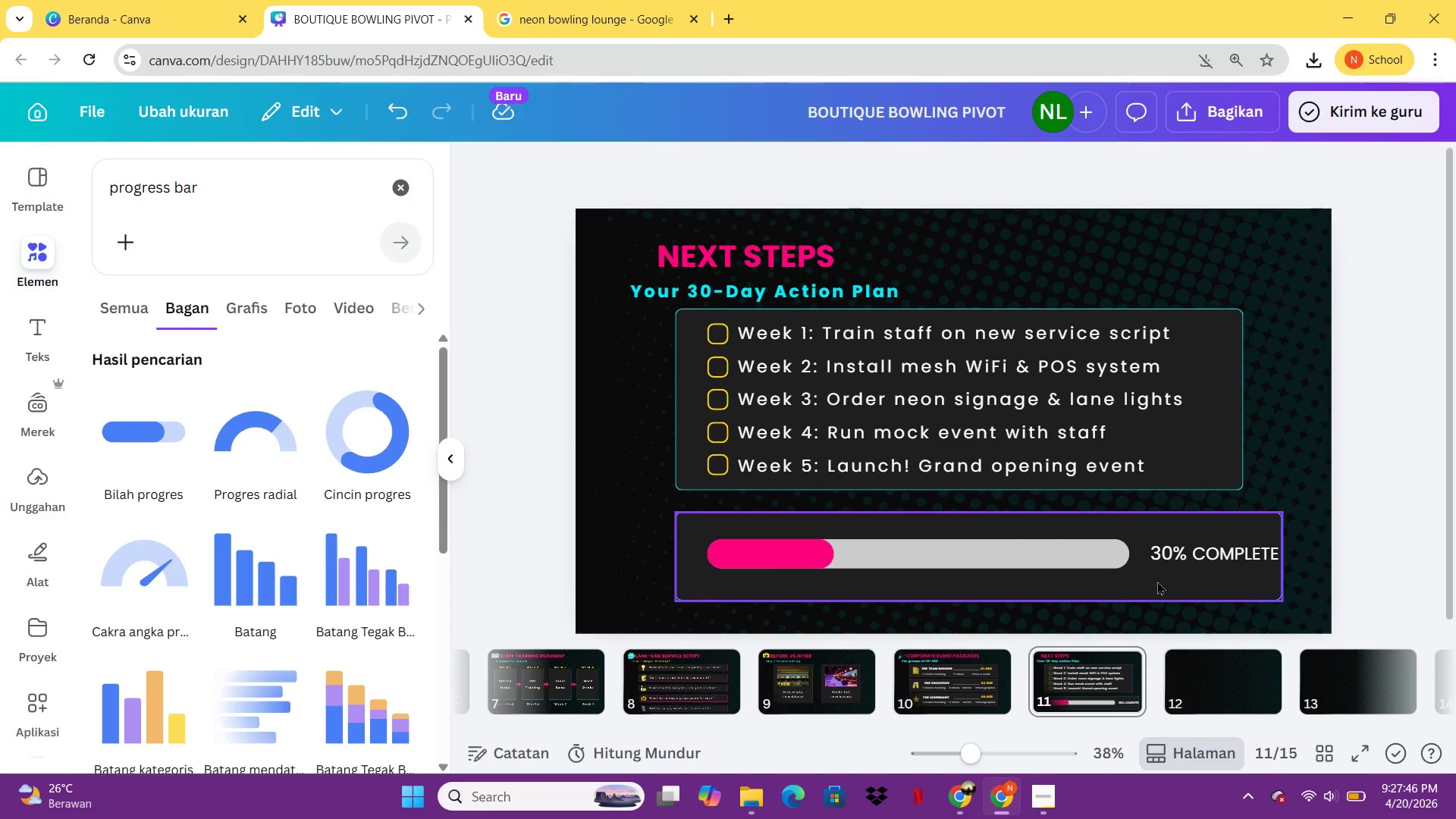 
left_click([1174, 557])
 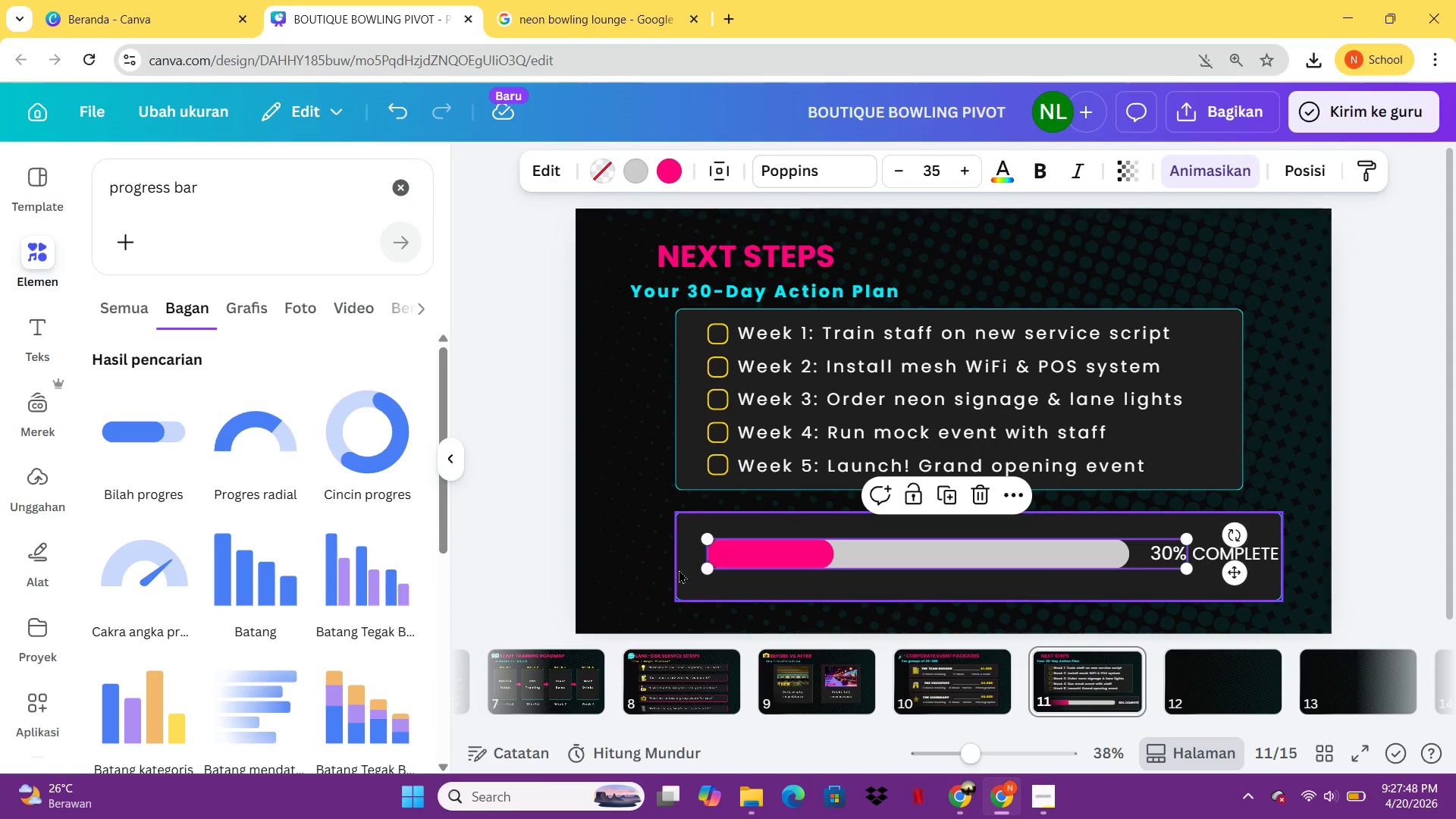 
left_click([678, 570])
 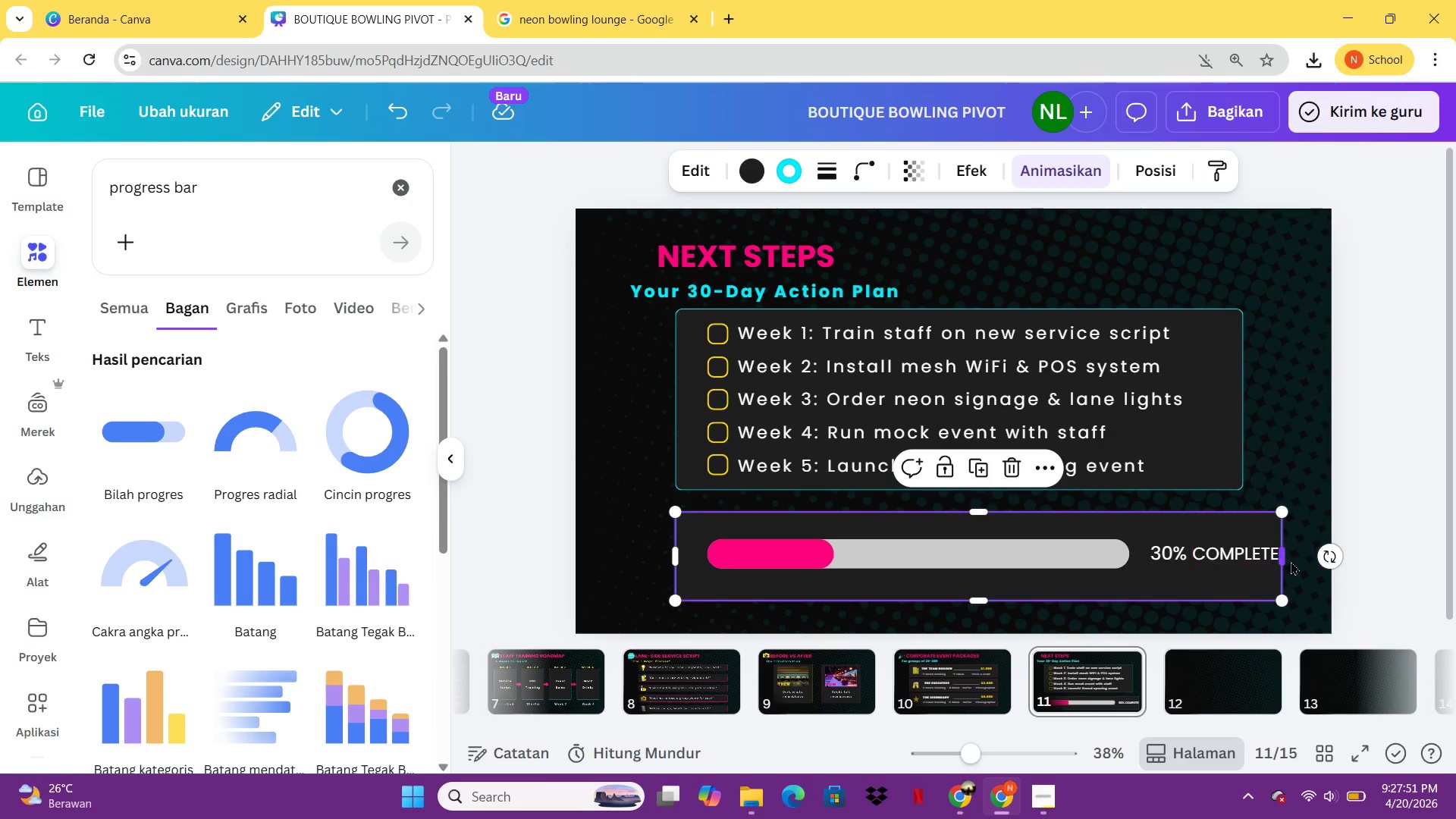 
left_click_drag(start_coordinate=[1284, 559], to_coordinate=[1304, 560])
 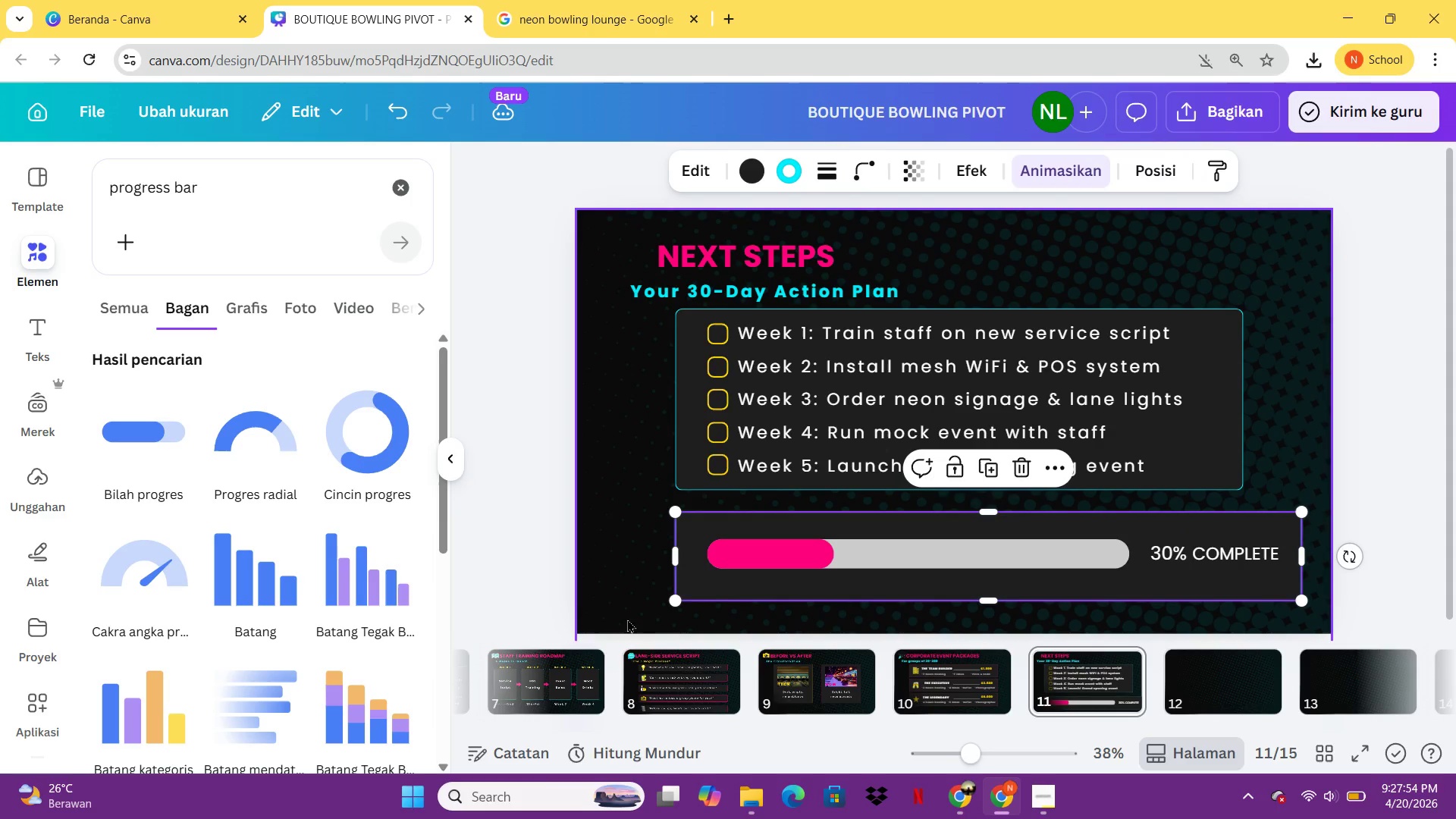 
left_click_drag(start_coordinate=[626, 613], to_coordinate=[1326, 516])
 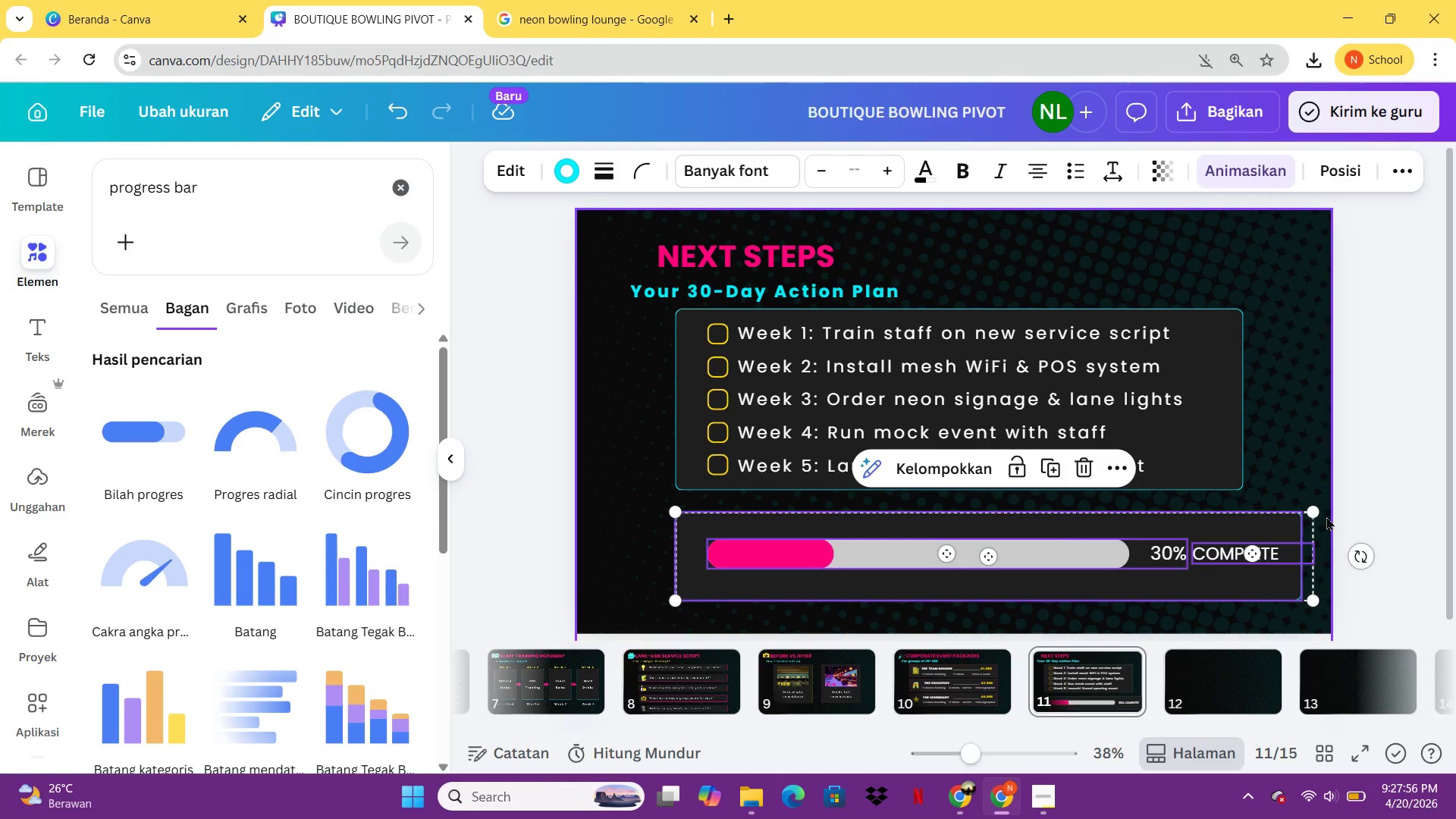 
key(Control+G)
 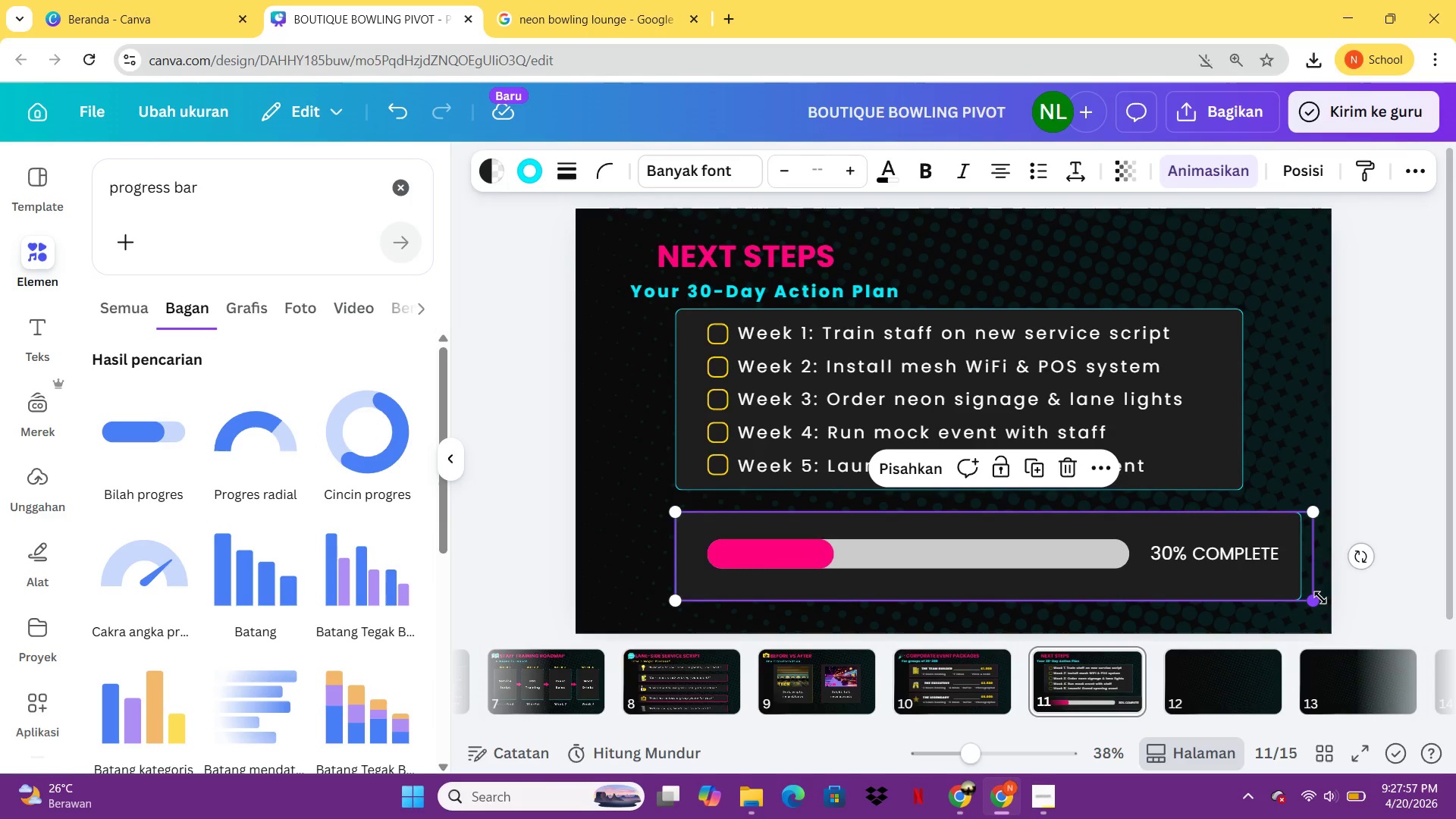 
left_click_drag(start_coordinate=[1320, 598], to_coordinate=[1260, 586])
 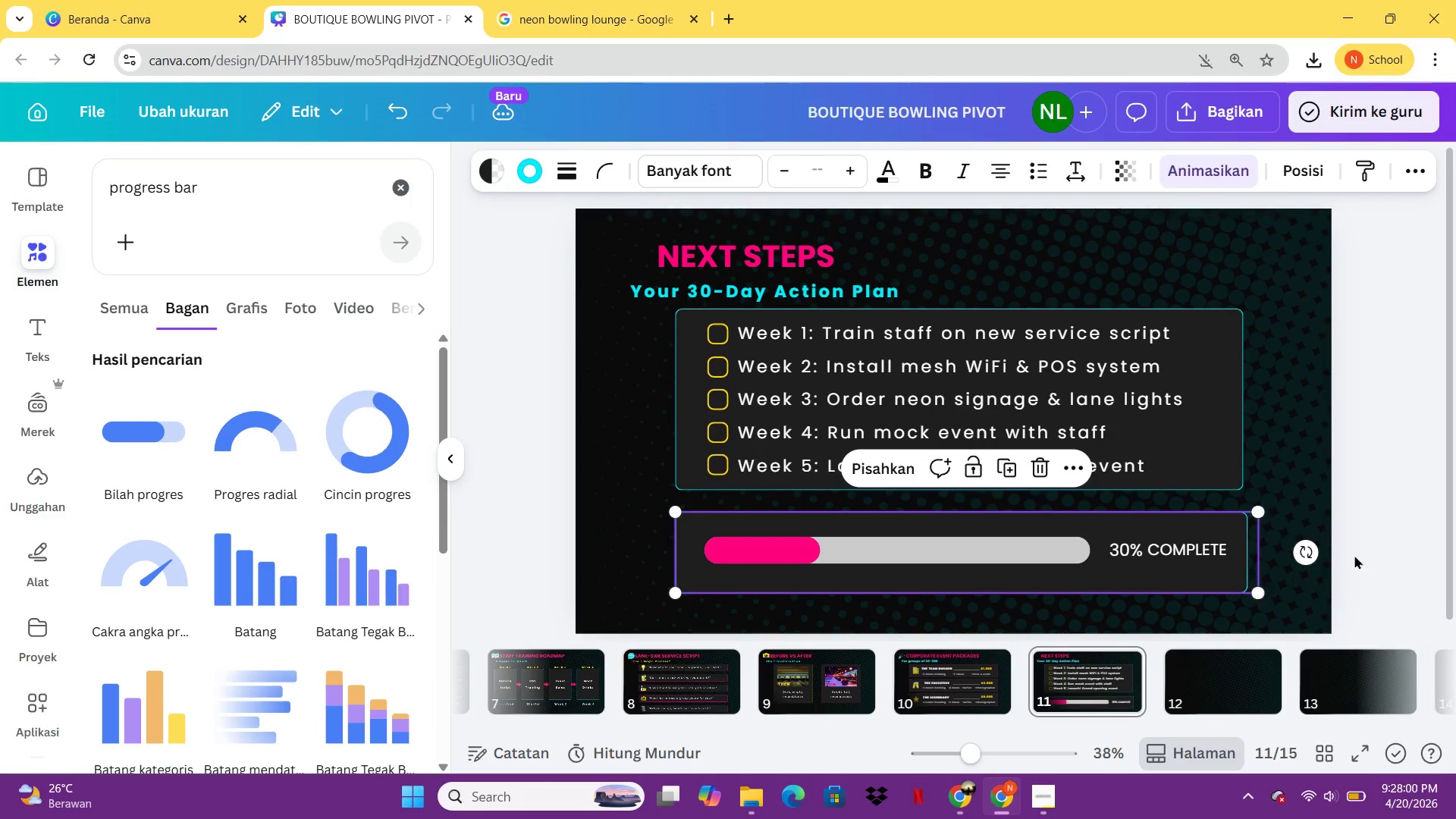 
left_click([1355, 555])
 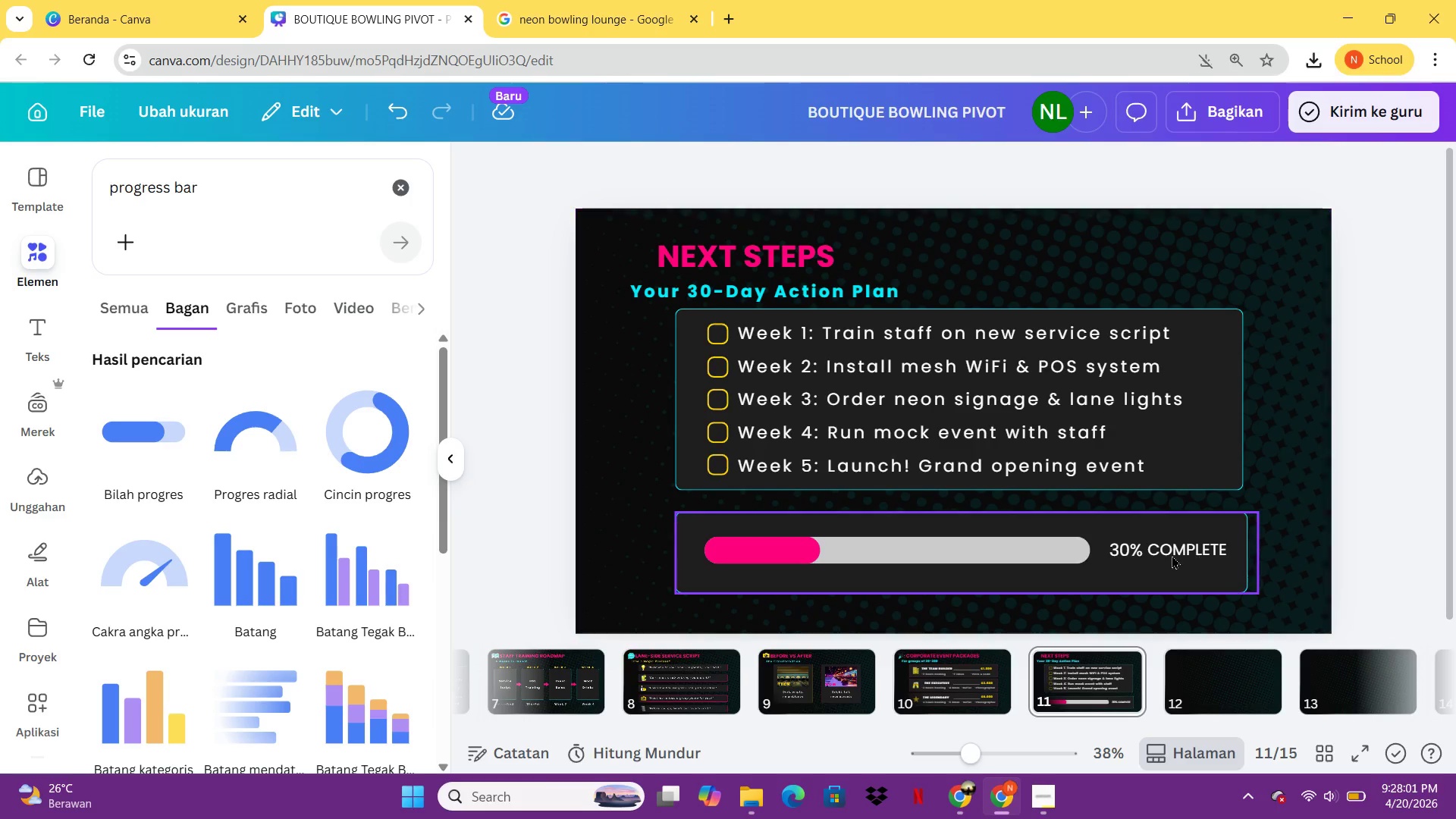 
left_click_drag(start_coordinate=[1172, 555], to_coordinate=[1167, 555])
 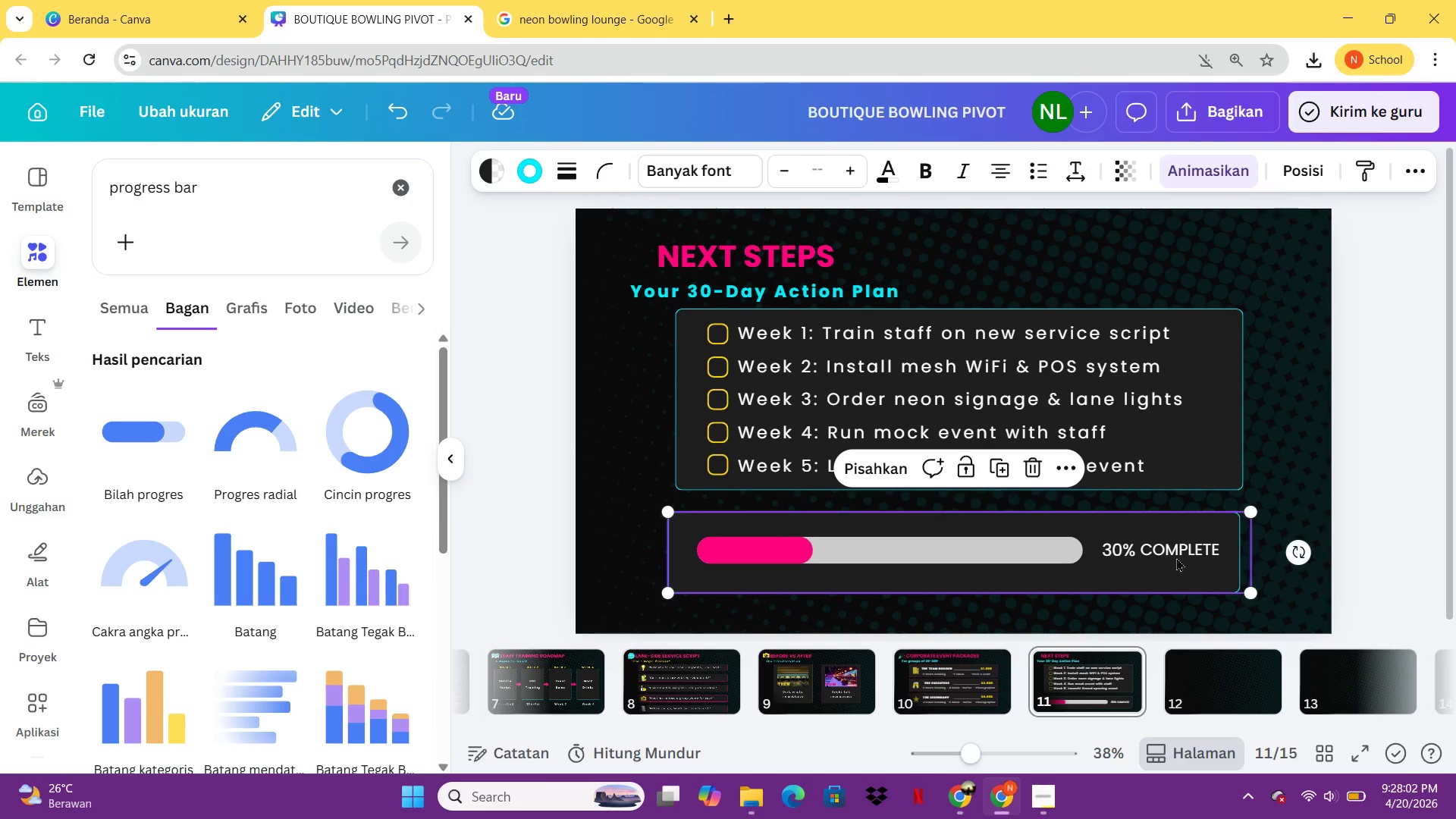 
hold_key(key=ControlLeft, duration=0.7)
 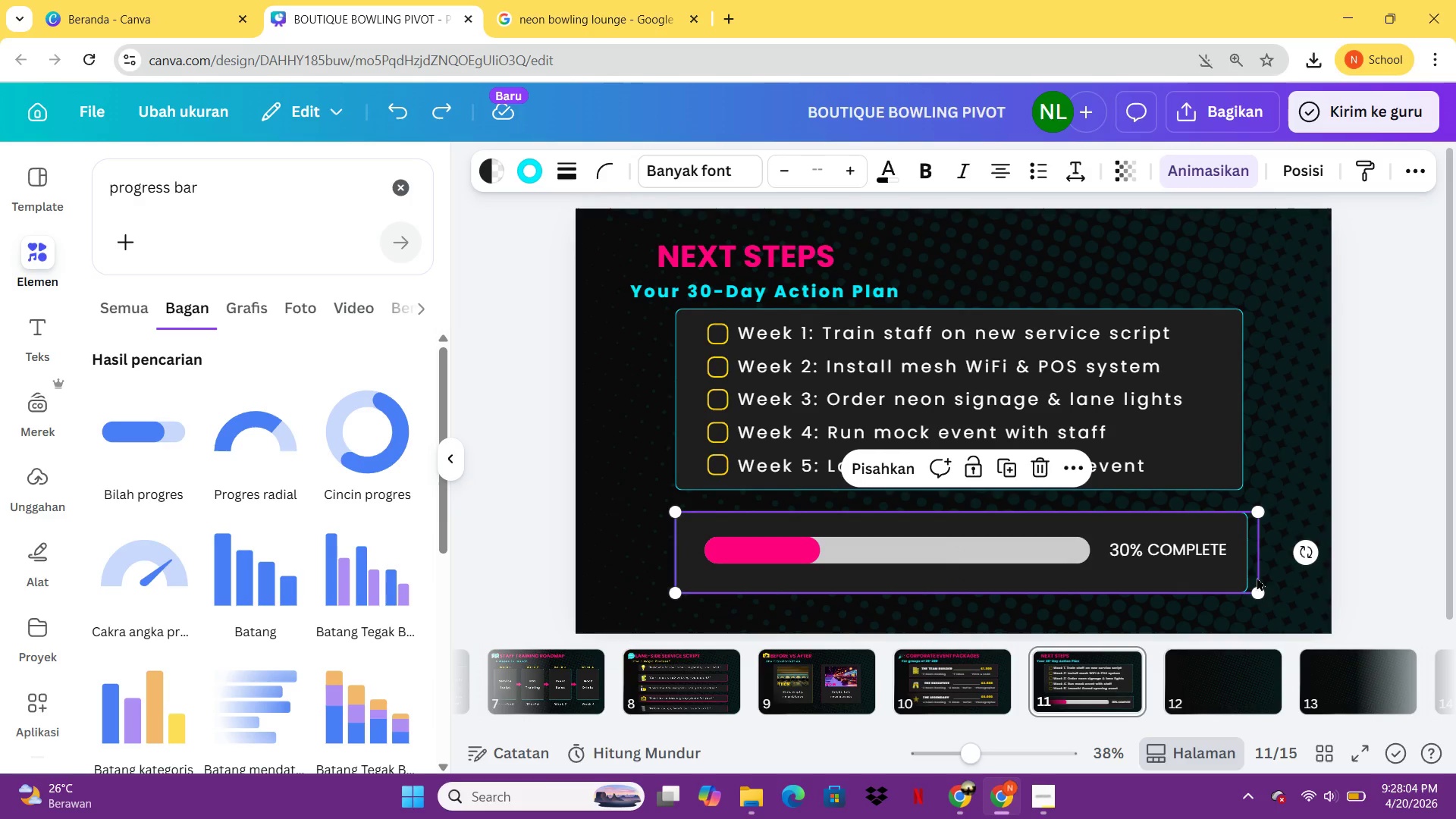 